 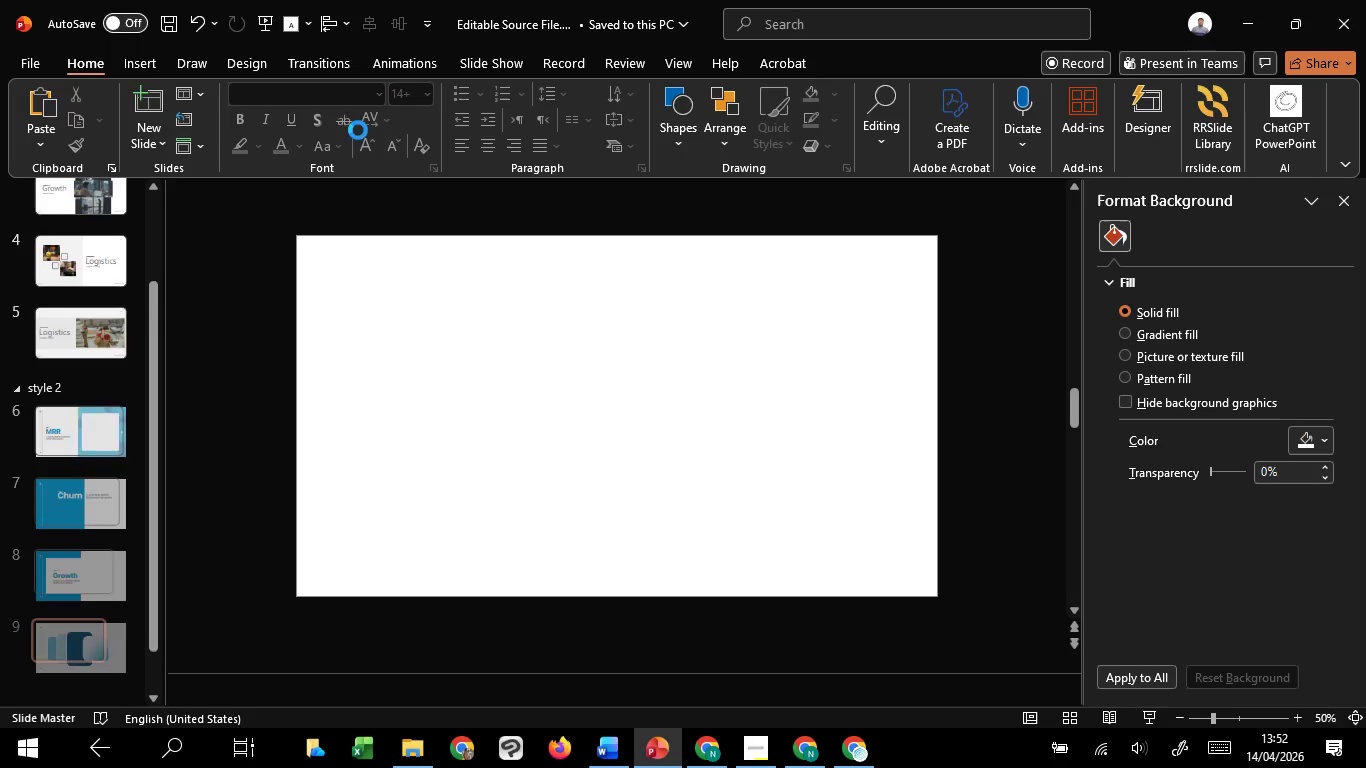 
left_click([202, 95])
 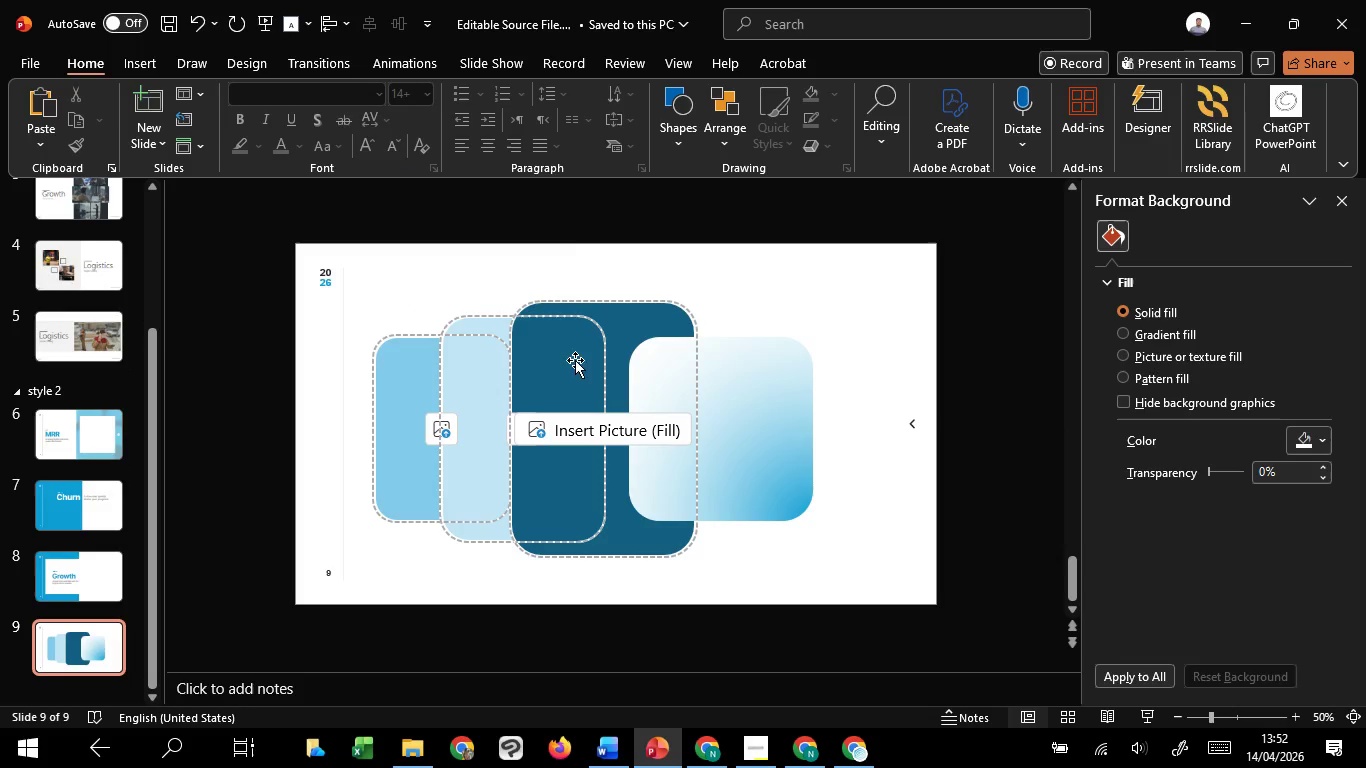 
left_click([572, 240])
 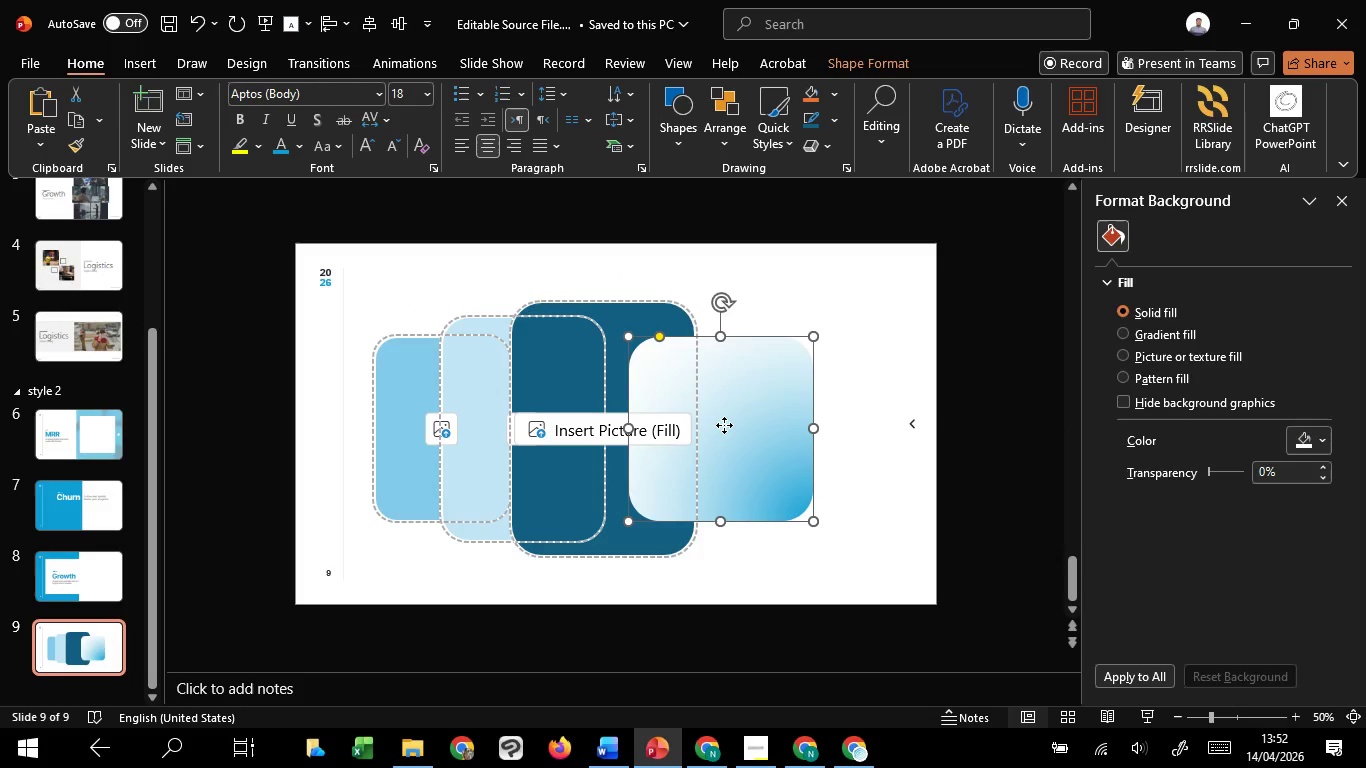 
right_click([724, 425])
 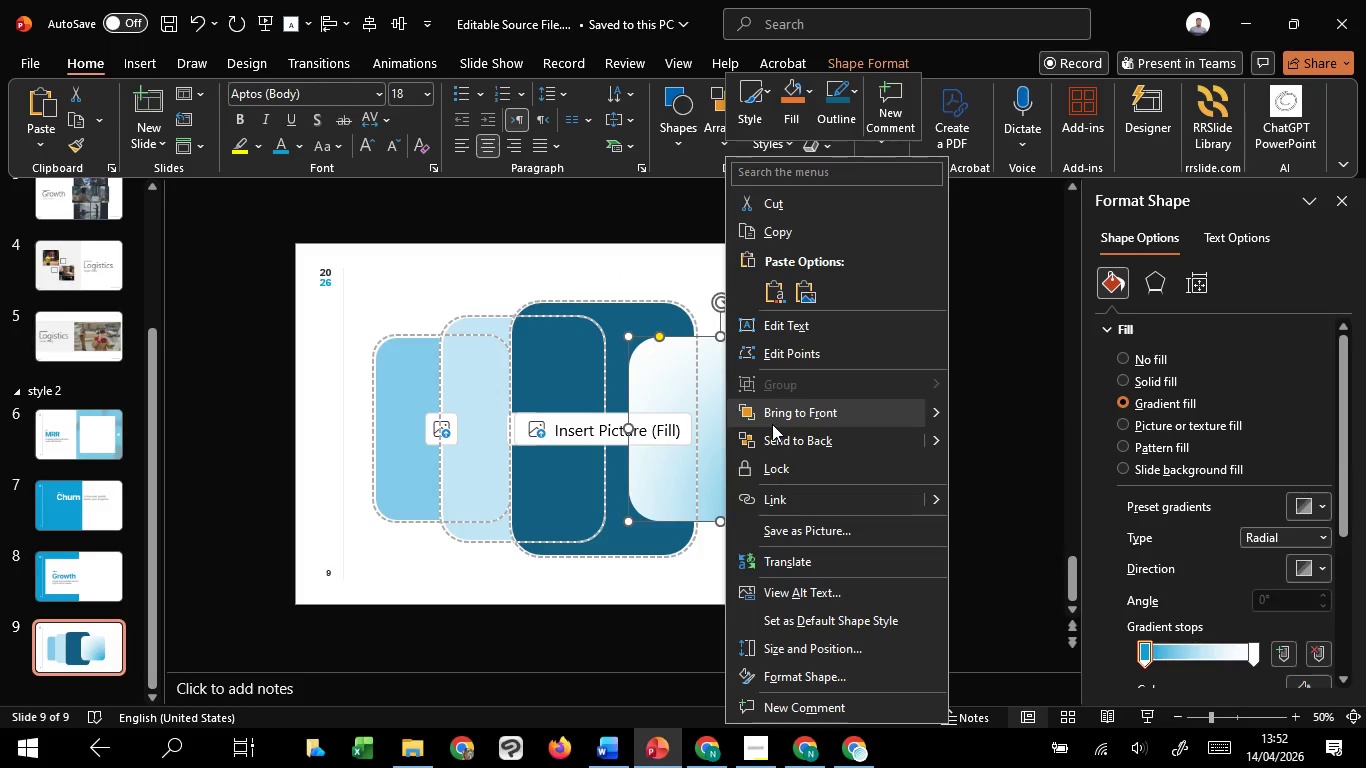 
left_click([773, 423])
 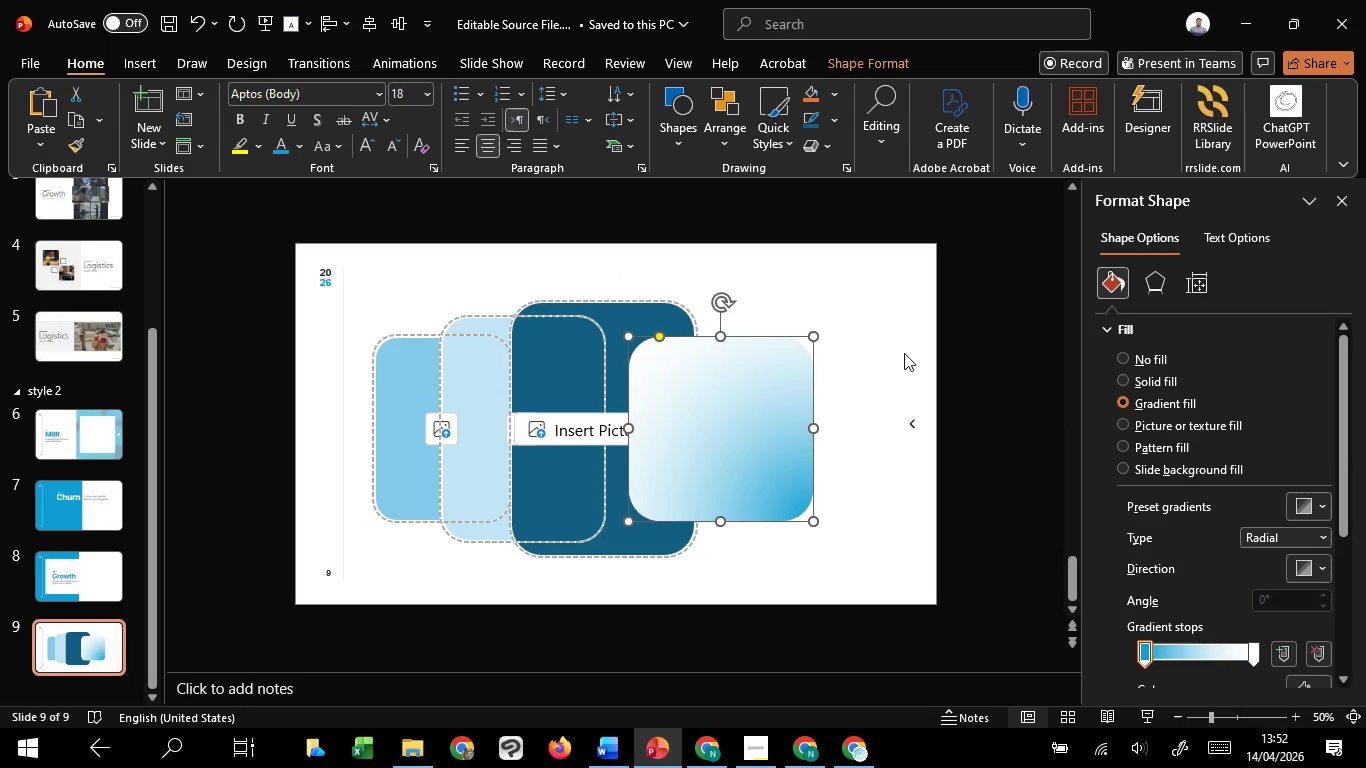 
left_click([904, 353])
 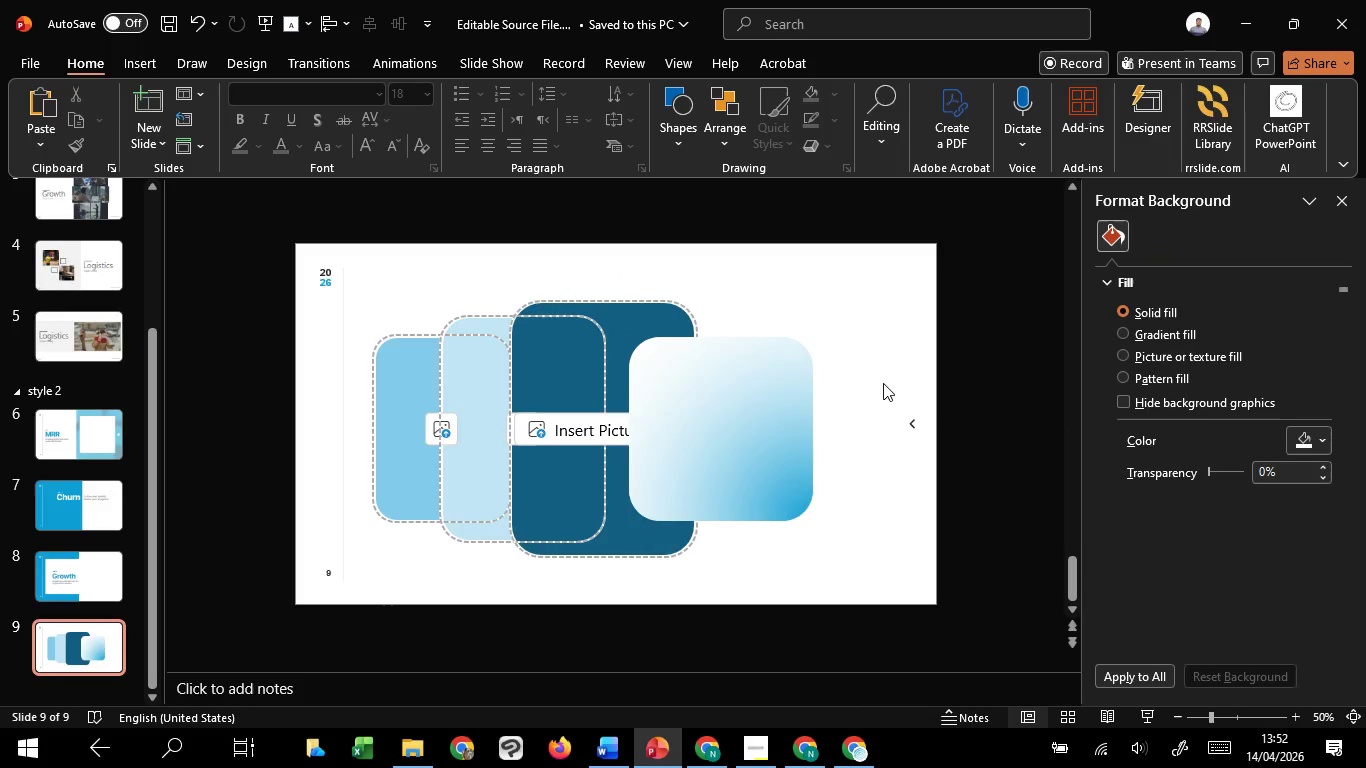 
scroll: coordinate [451, 416], scroll_direction: up, amount: 4.0
 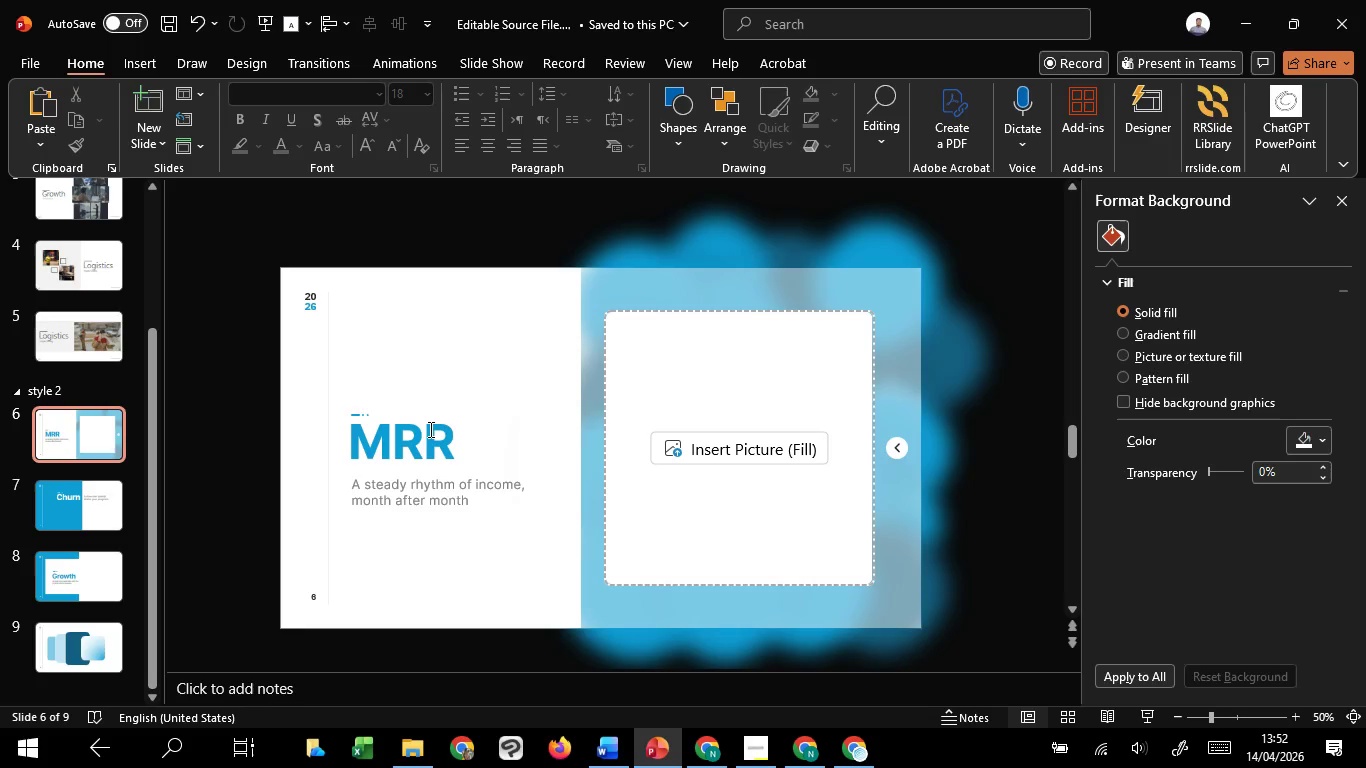 
left_click([429, 429])
 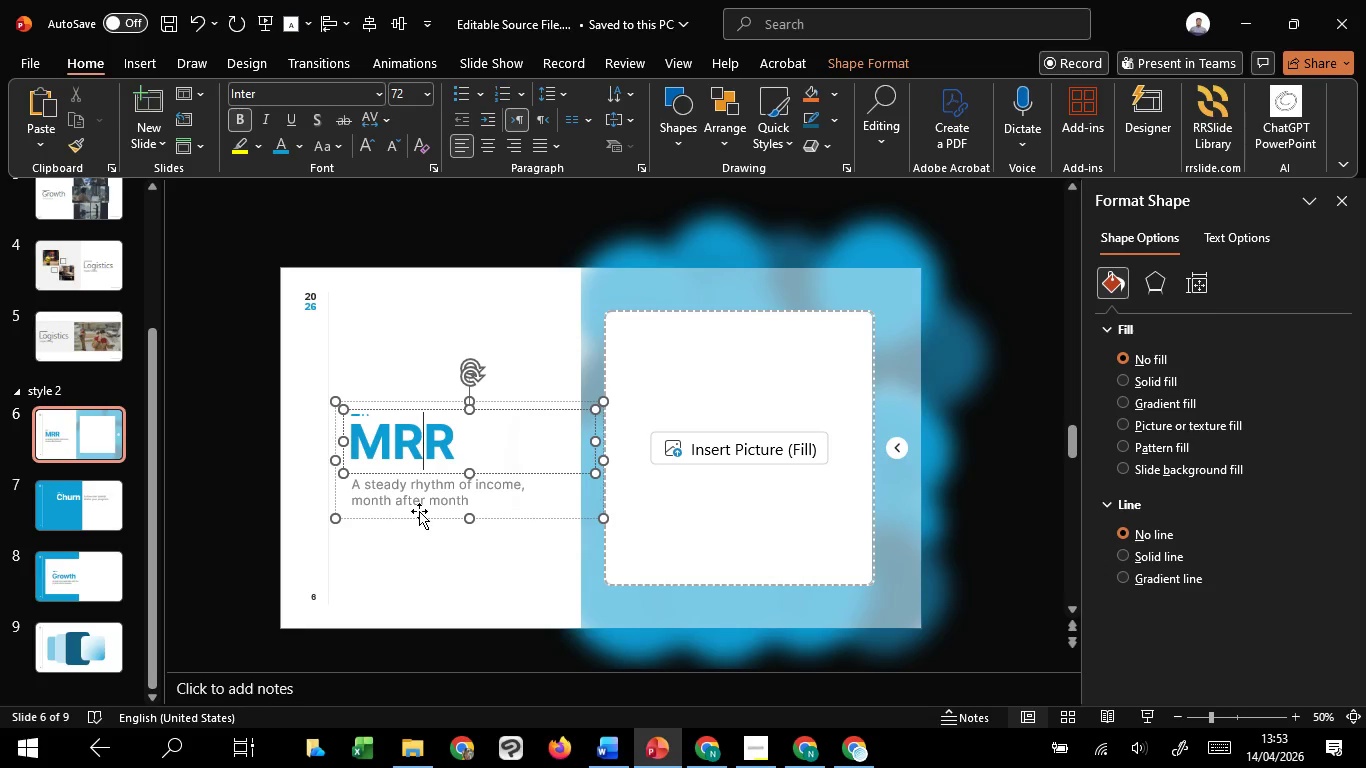 
left_click([419, 511])
 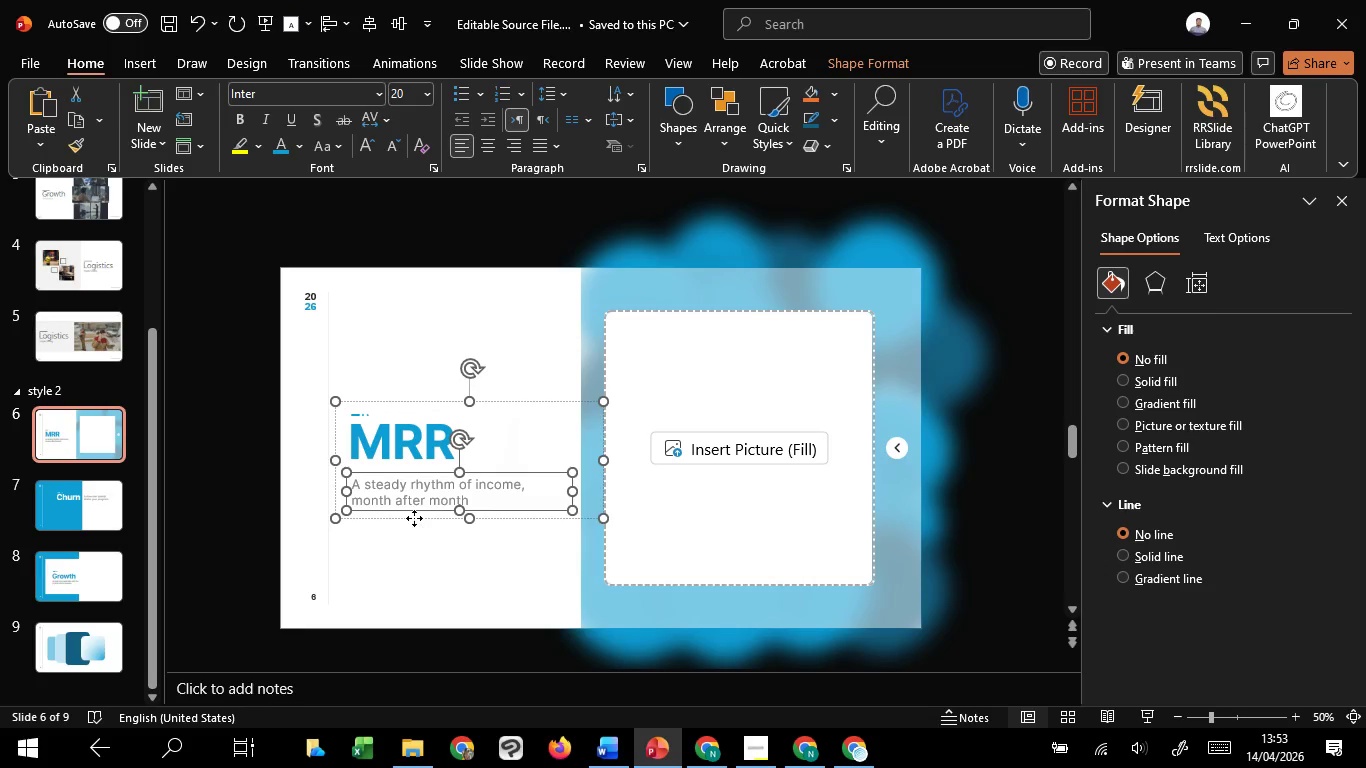 
left_click([414, 518])
 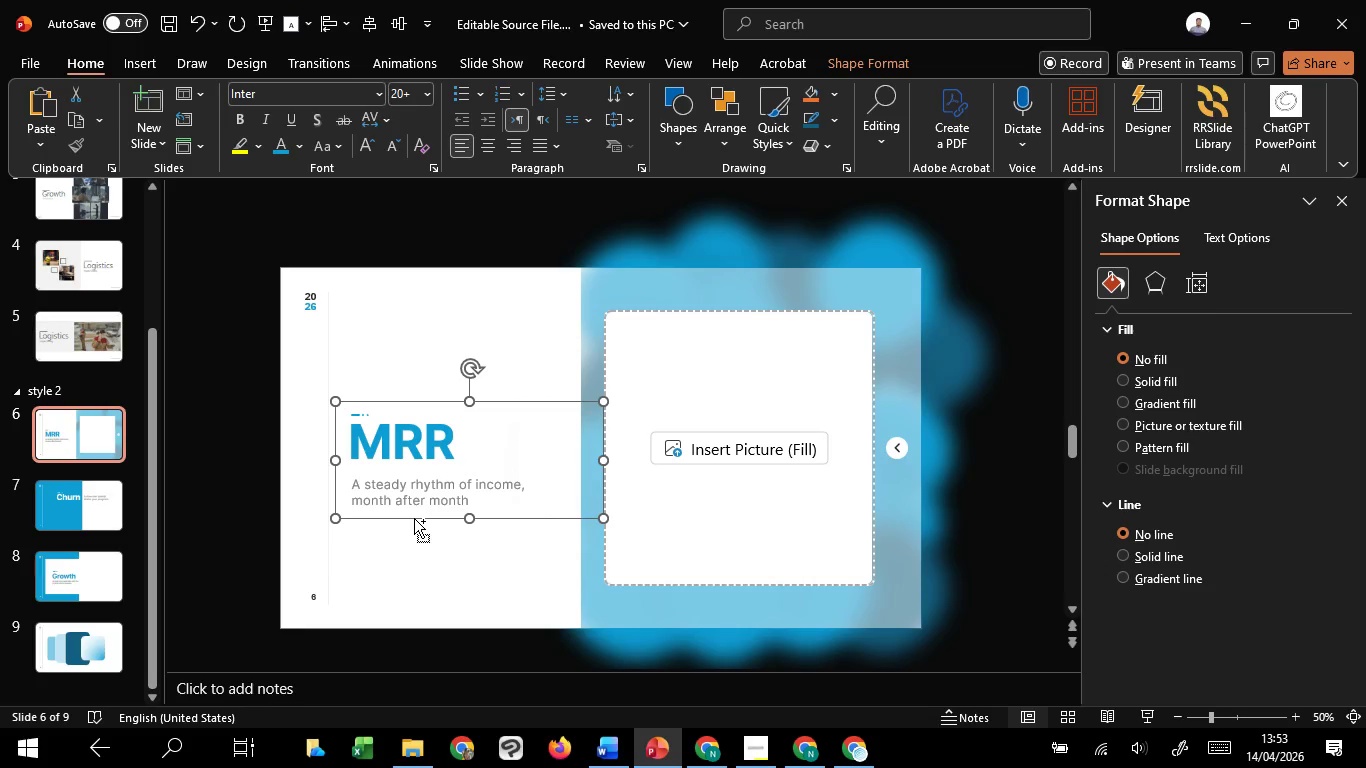 
key(Control+C)
 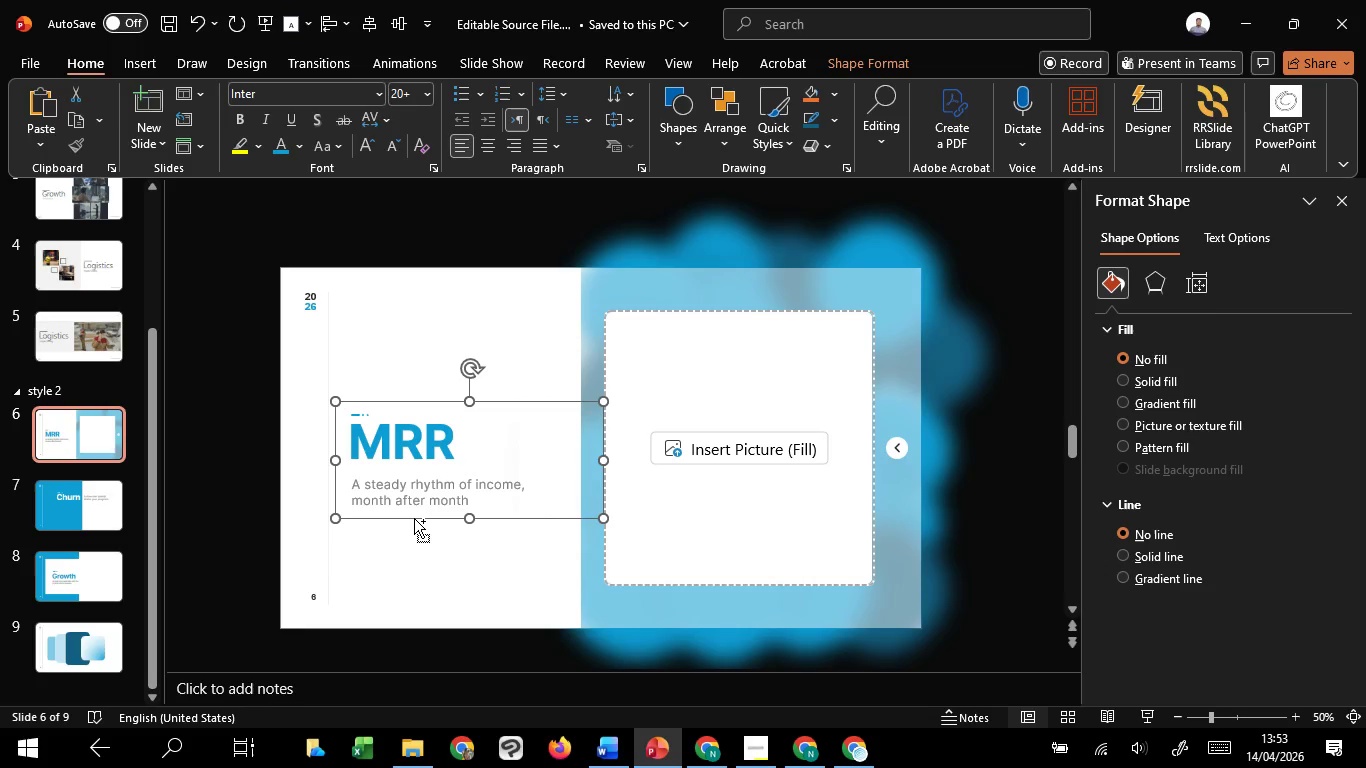 
key(Control+C)
 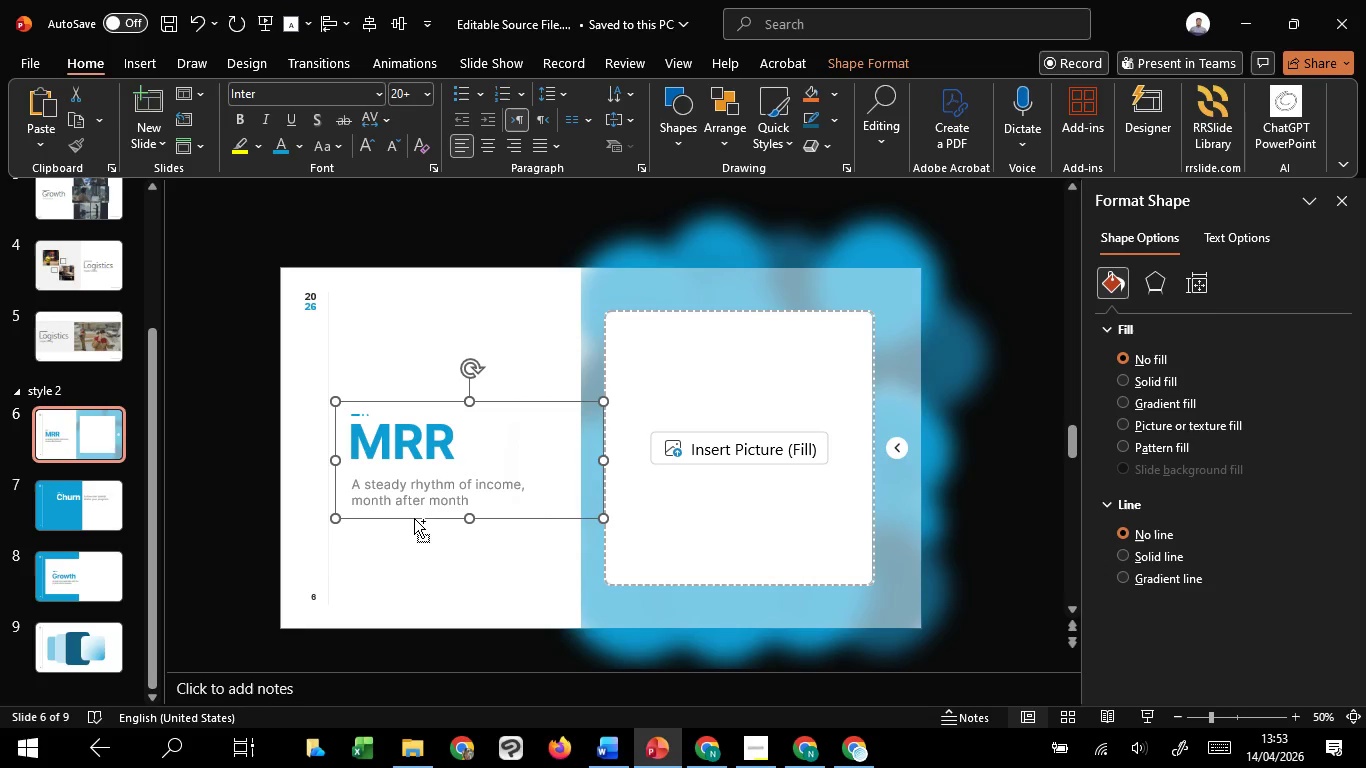 
key(Control+C)
 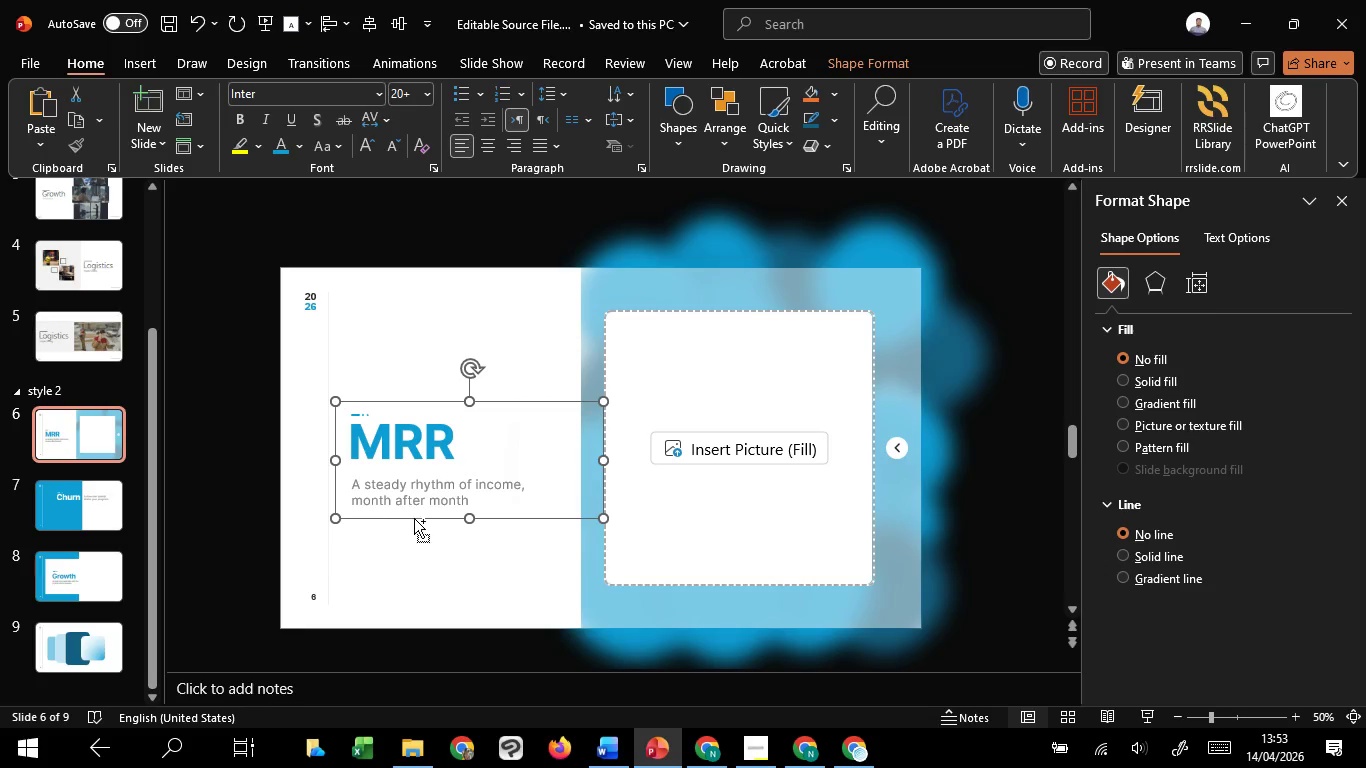 
key(Control+ControlLeft)
 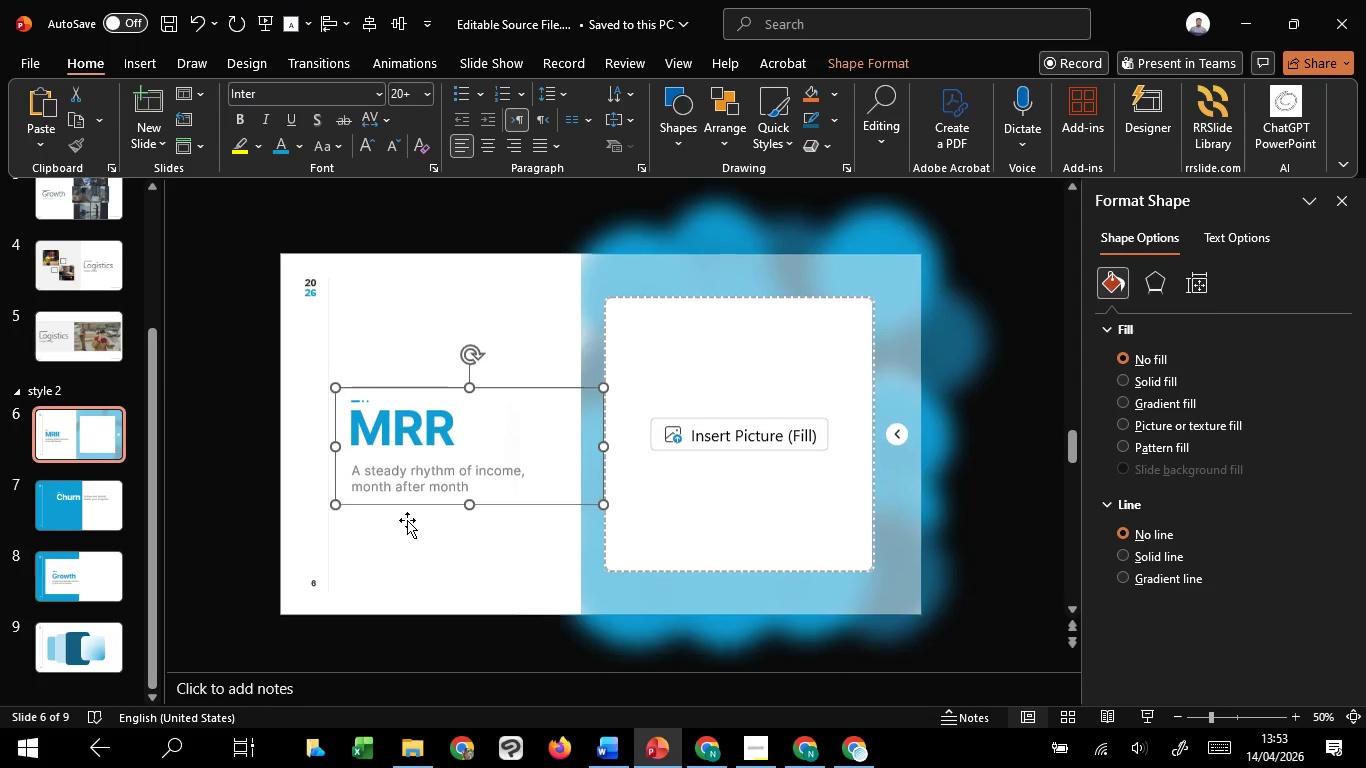 
scroll: coordinate [407, 521], scroll_direction: down, amount: 4.0
 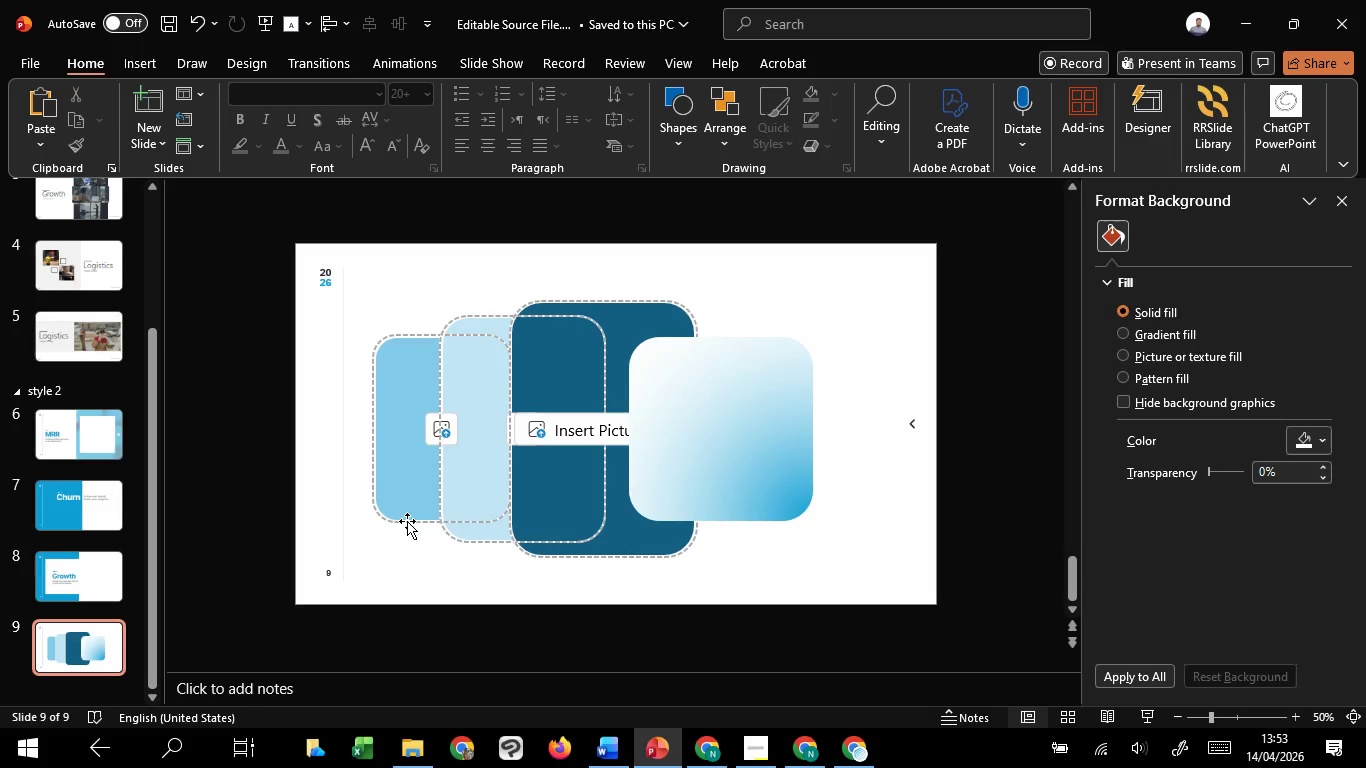 
hold_key(key=ControlLeft, duration=1.2)
 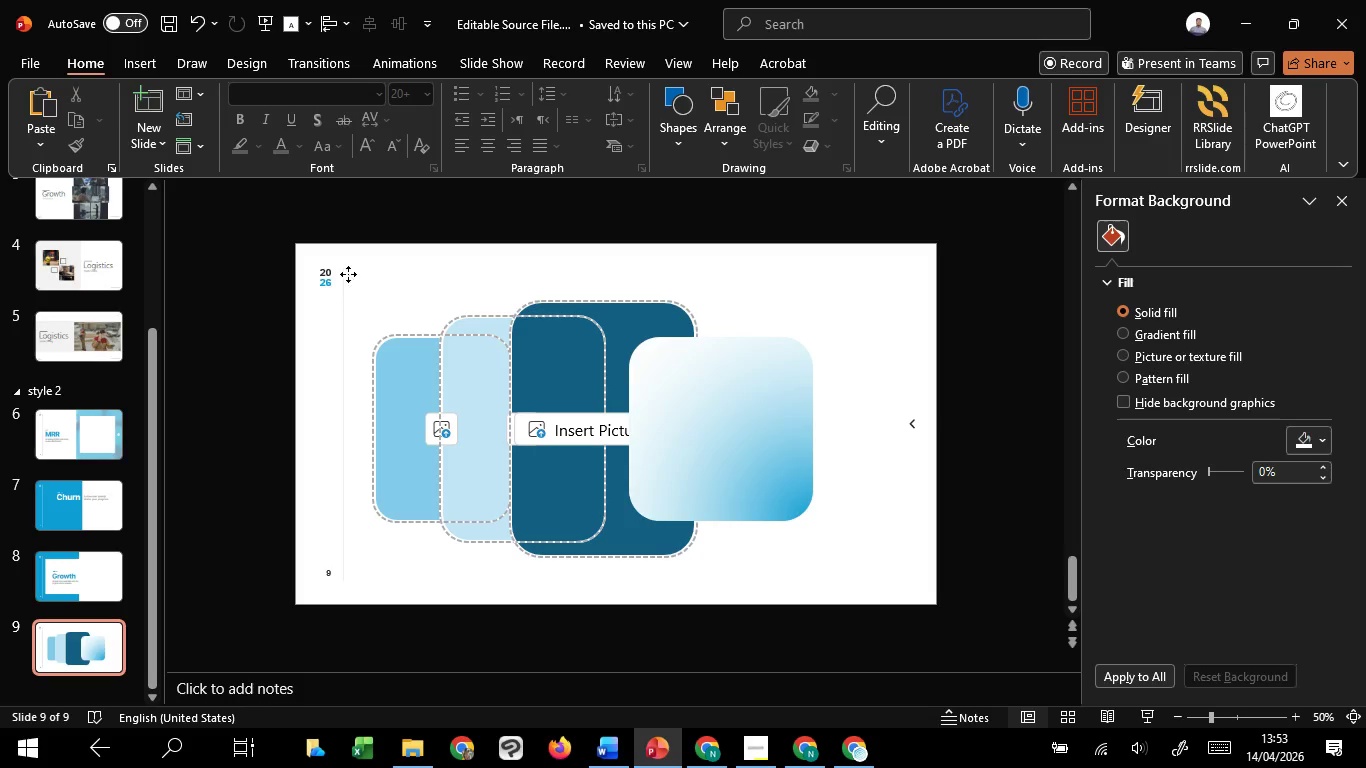 
left_click_drag(start_coordinate=[348, 274], to_coordinate=[535, 320])
 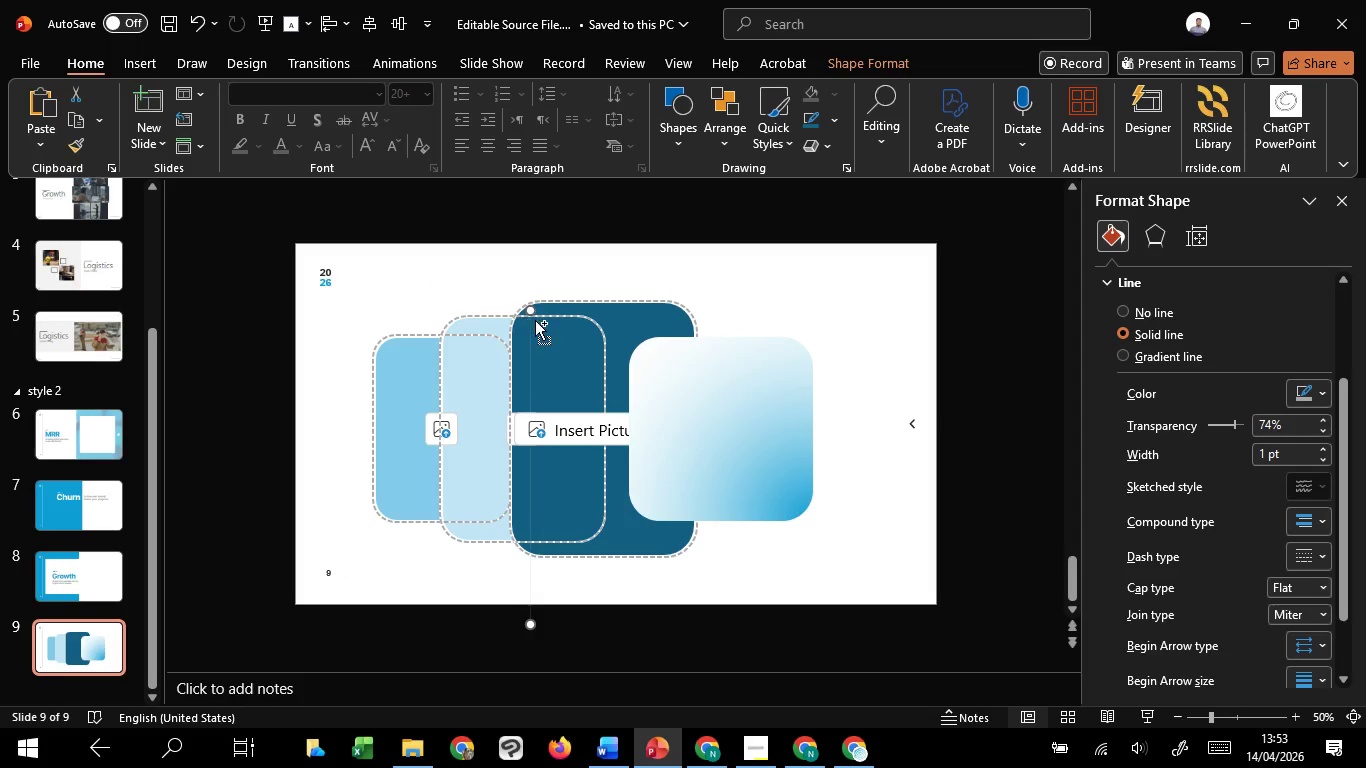 
key(Control+Z)
 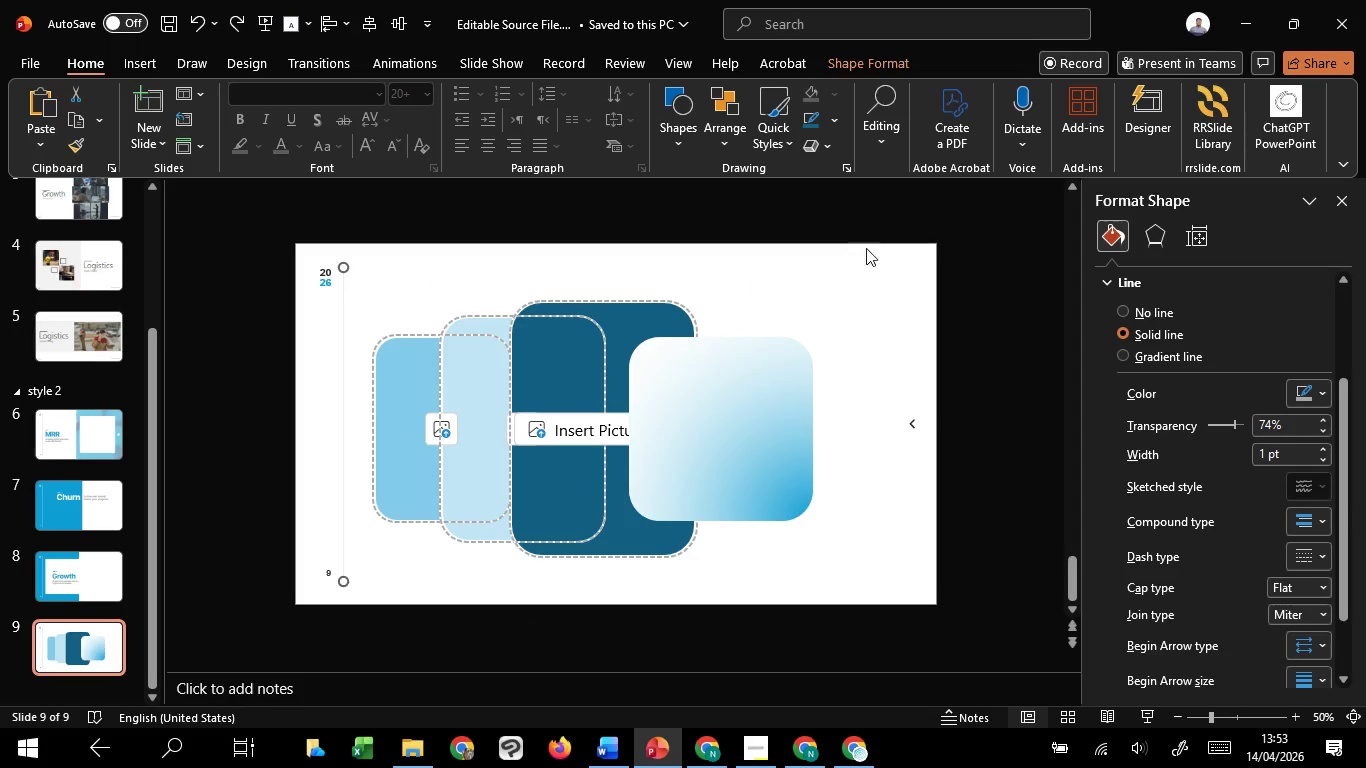 
left_click_drag(start_coordinate=[871, 247], to_coordinate=[372, 577])
 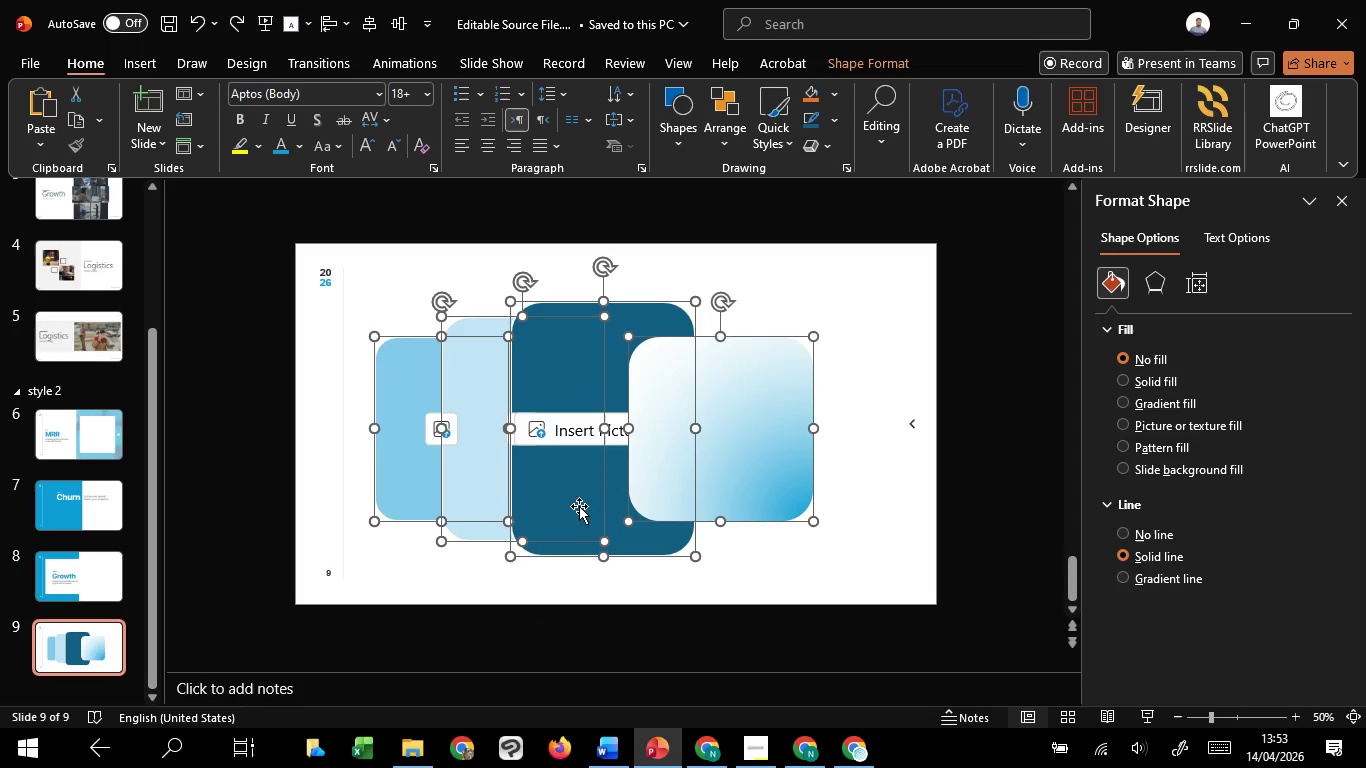 
left_click_drag(start_coordinate=[578, 505], to_coordinate=[598, 502])
 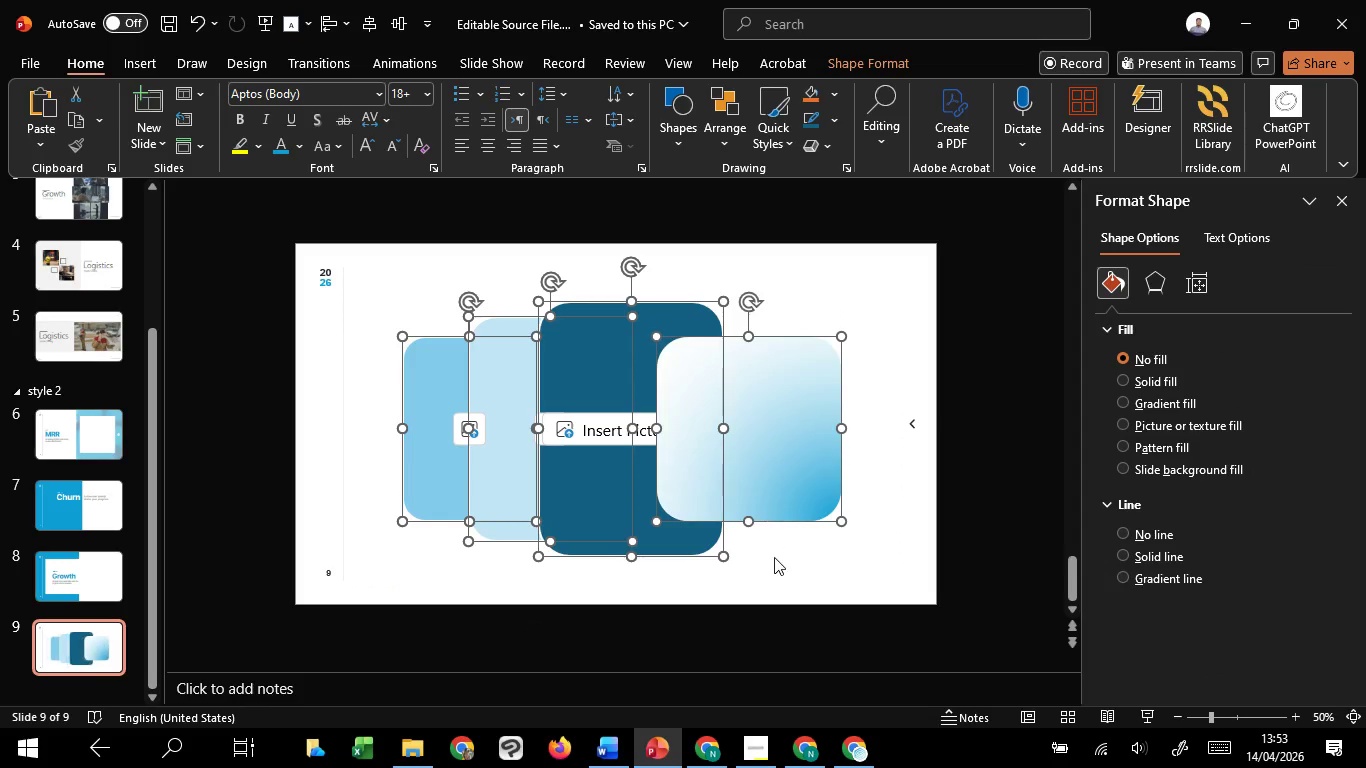 
hold_key(key=ShiftLeft, duration=1.5)
 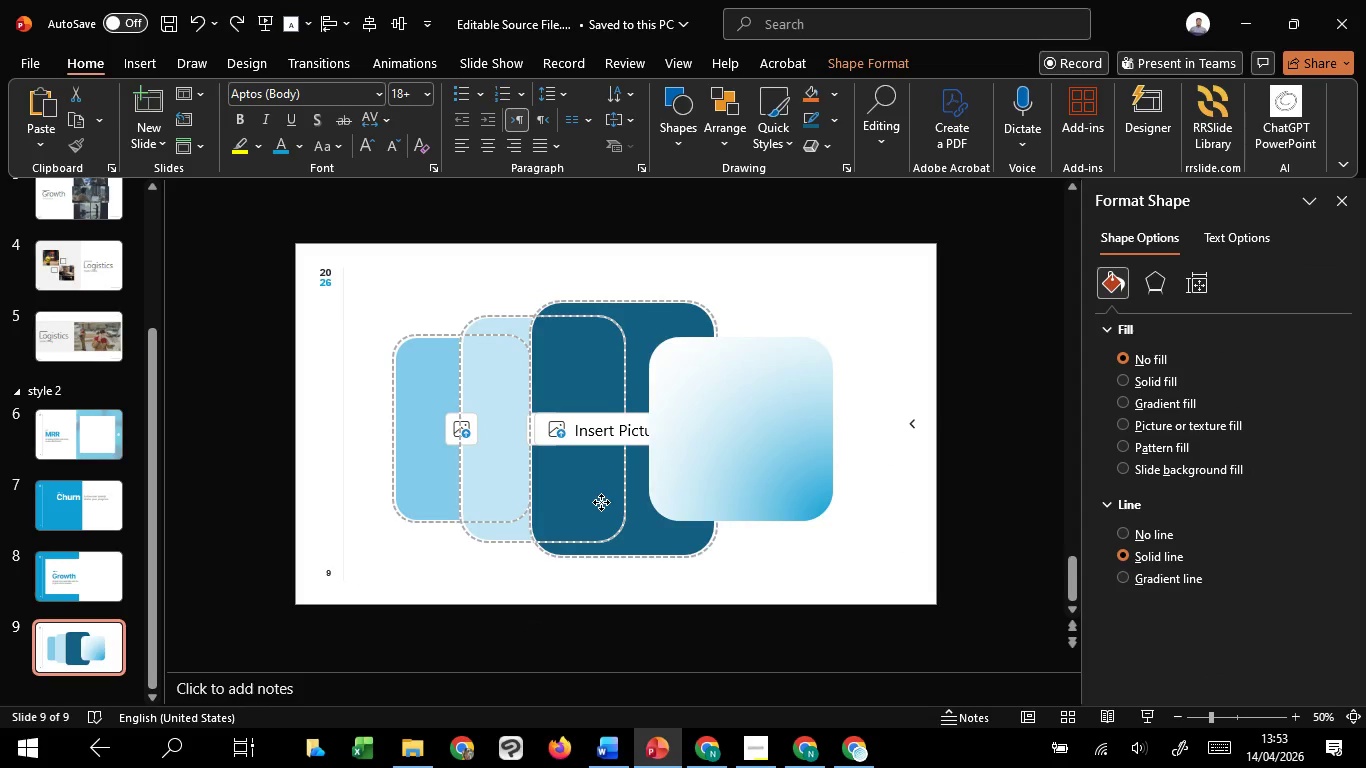 
hold_key(key=ShiftLeft, duration=1.5)
 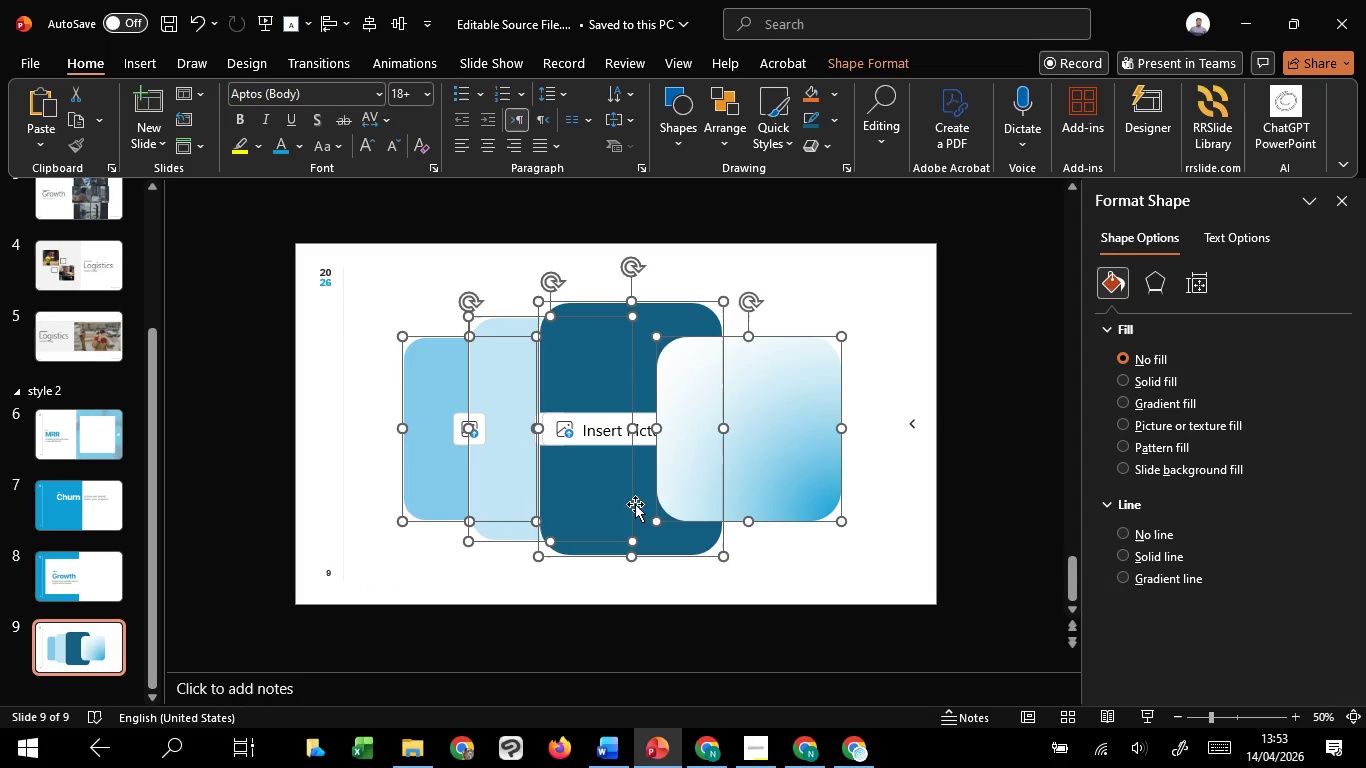 
hold_key(key=ShiftLeft, duration=0.67)
 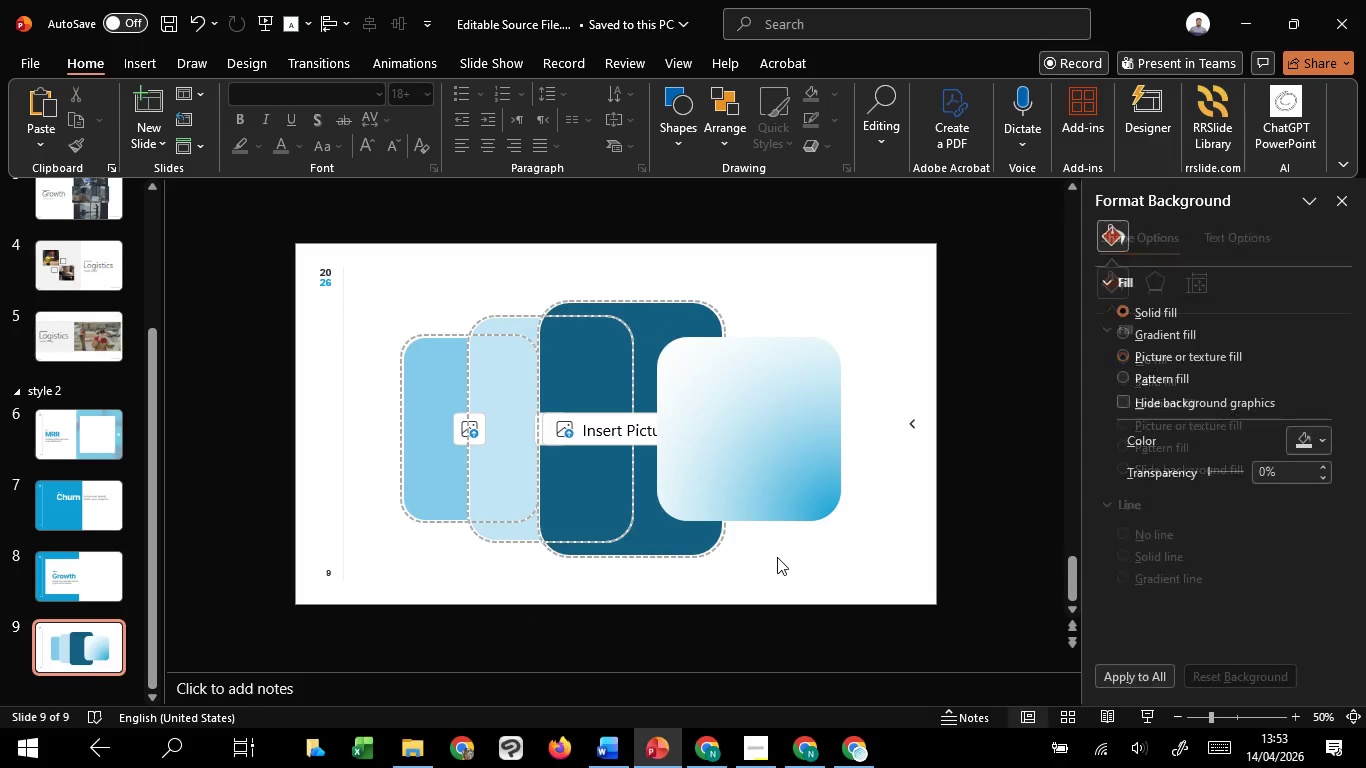 
key(Control+V)
 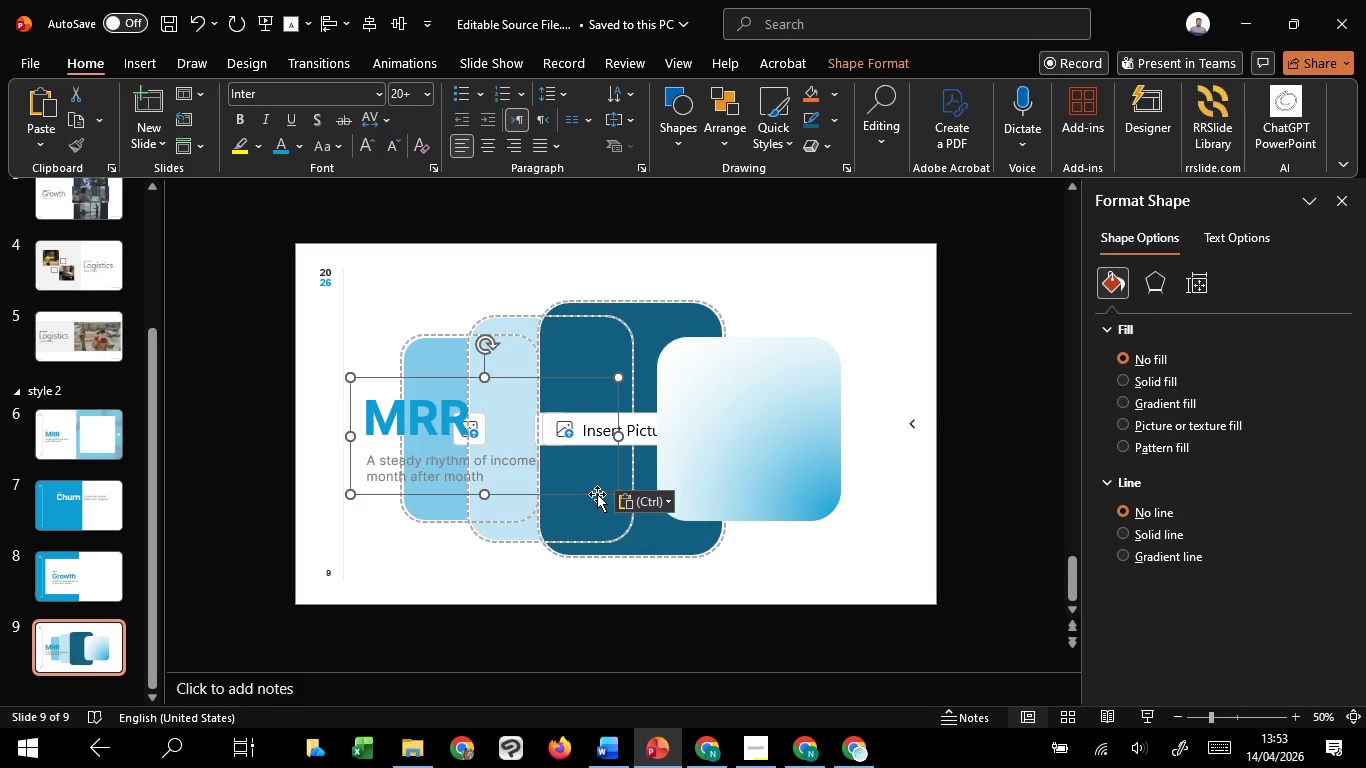 
left_click_drag(start_coordinate=[596, 492], to_coordinate=[915, 477])
 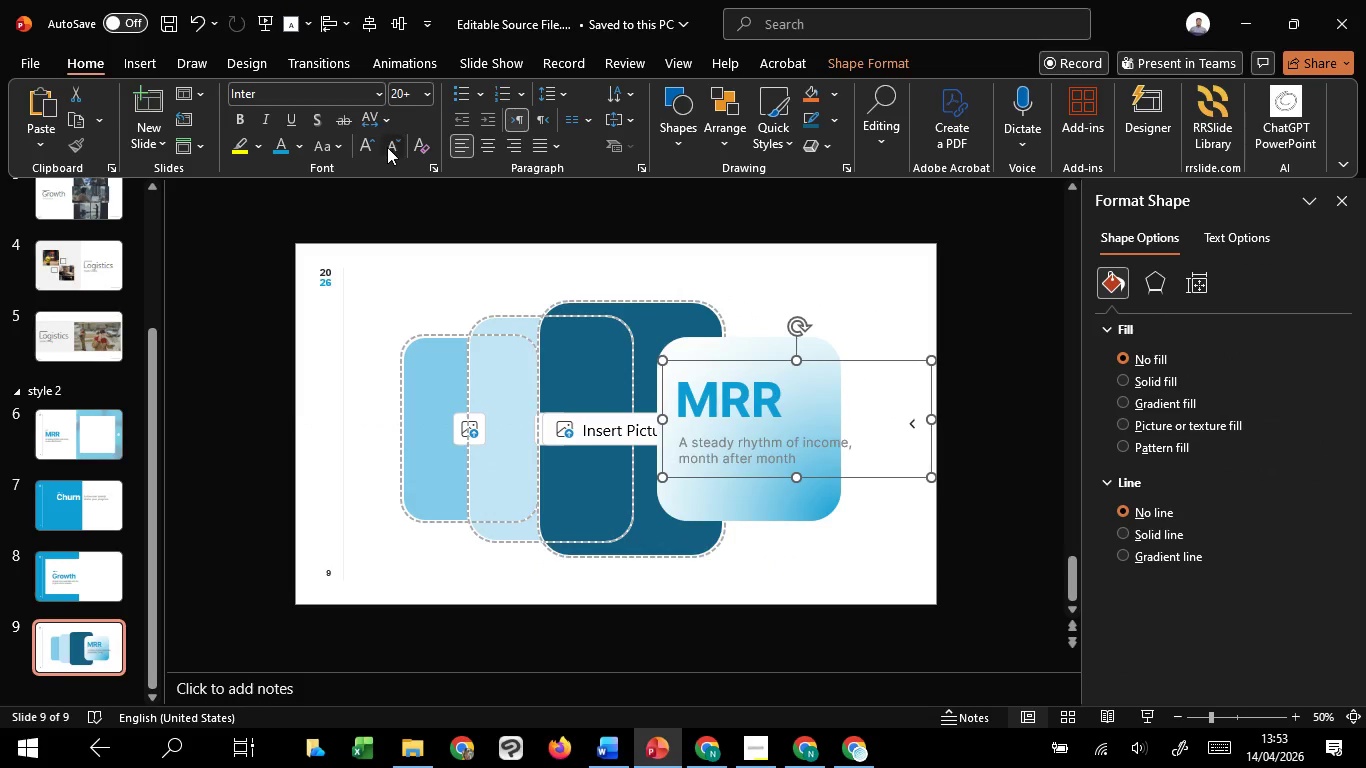 
double_click([387, 147])
 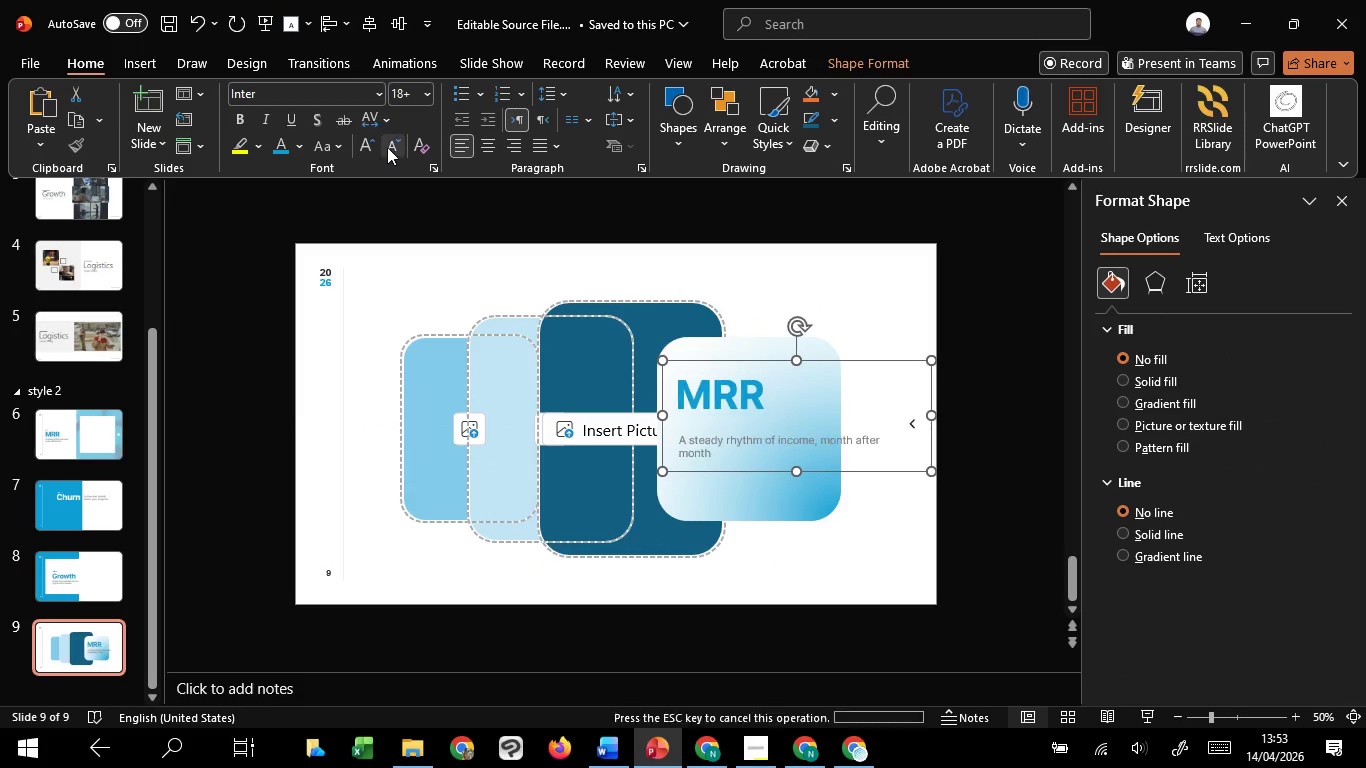 
triple_click([387, 147])
 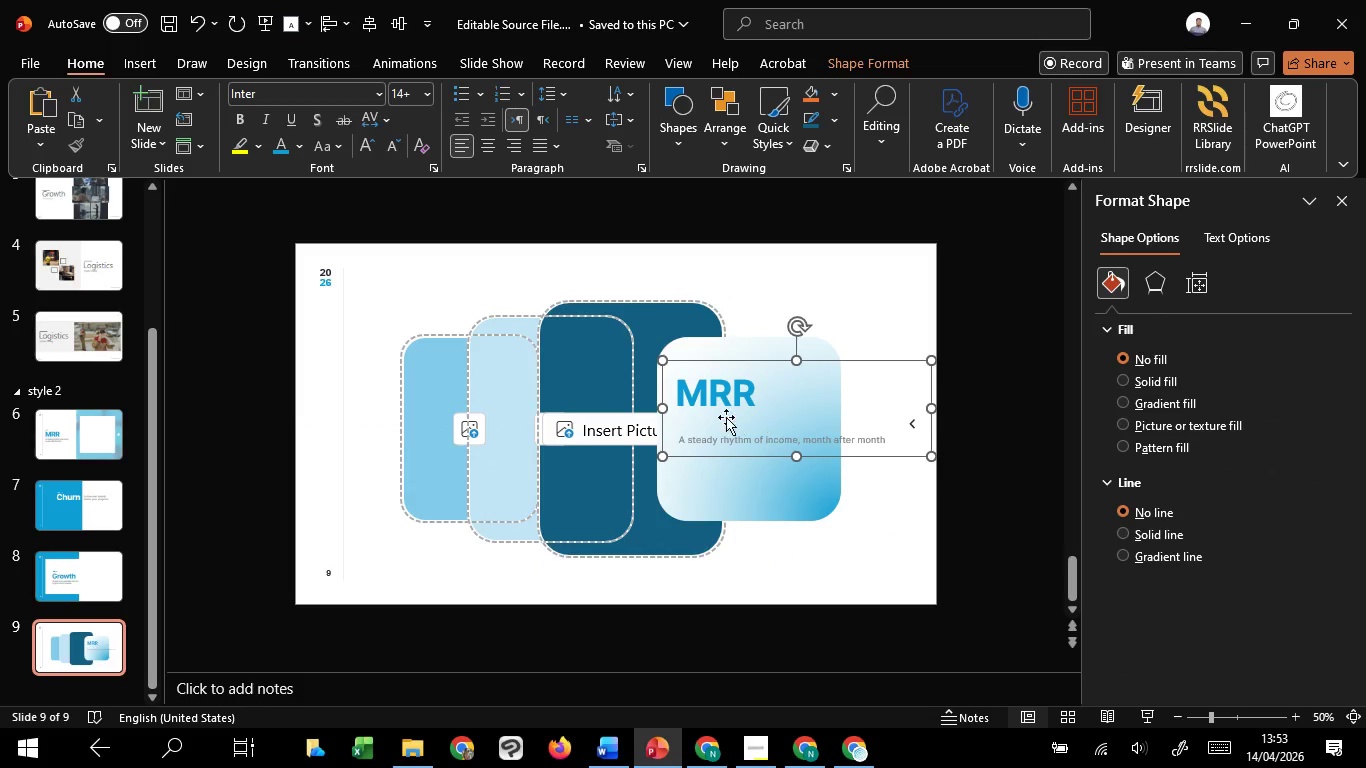 
left_click([720, 396])
 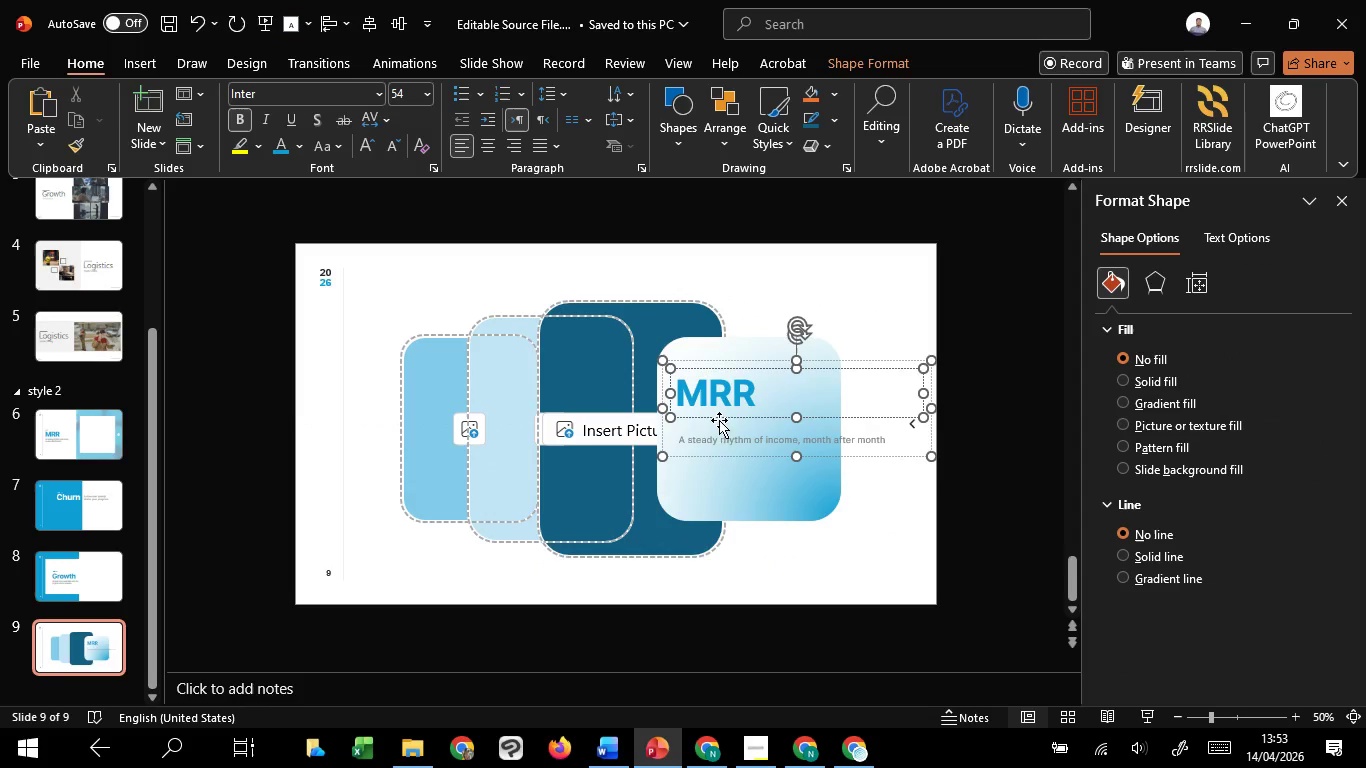 
left_click_drag(start_coordinate=[719, 420], to_coordinate=[714, 436])
 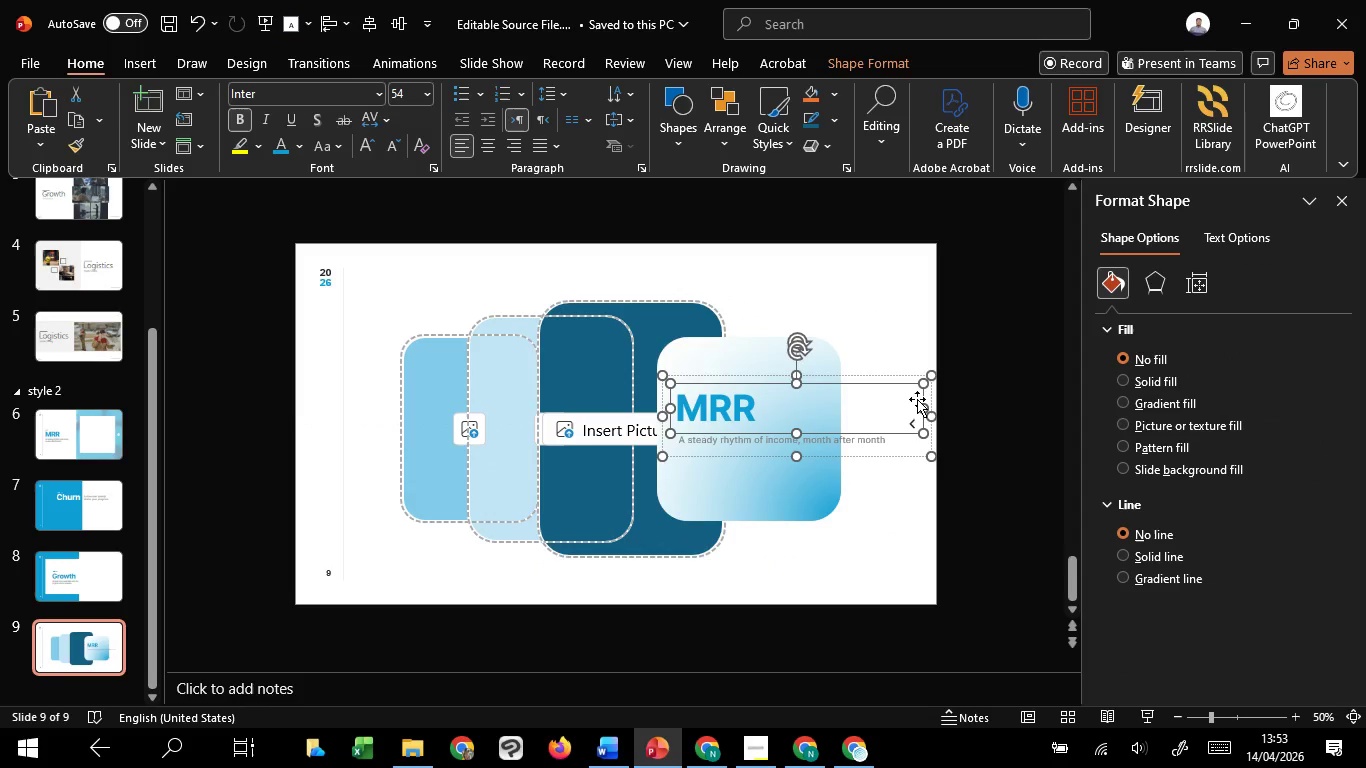 
hold_key(key=ShiftLeft, duration=0.69)
 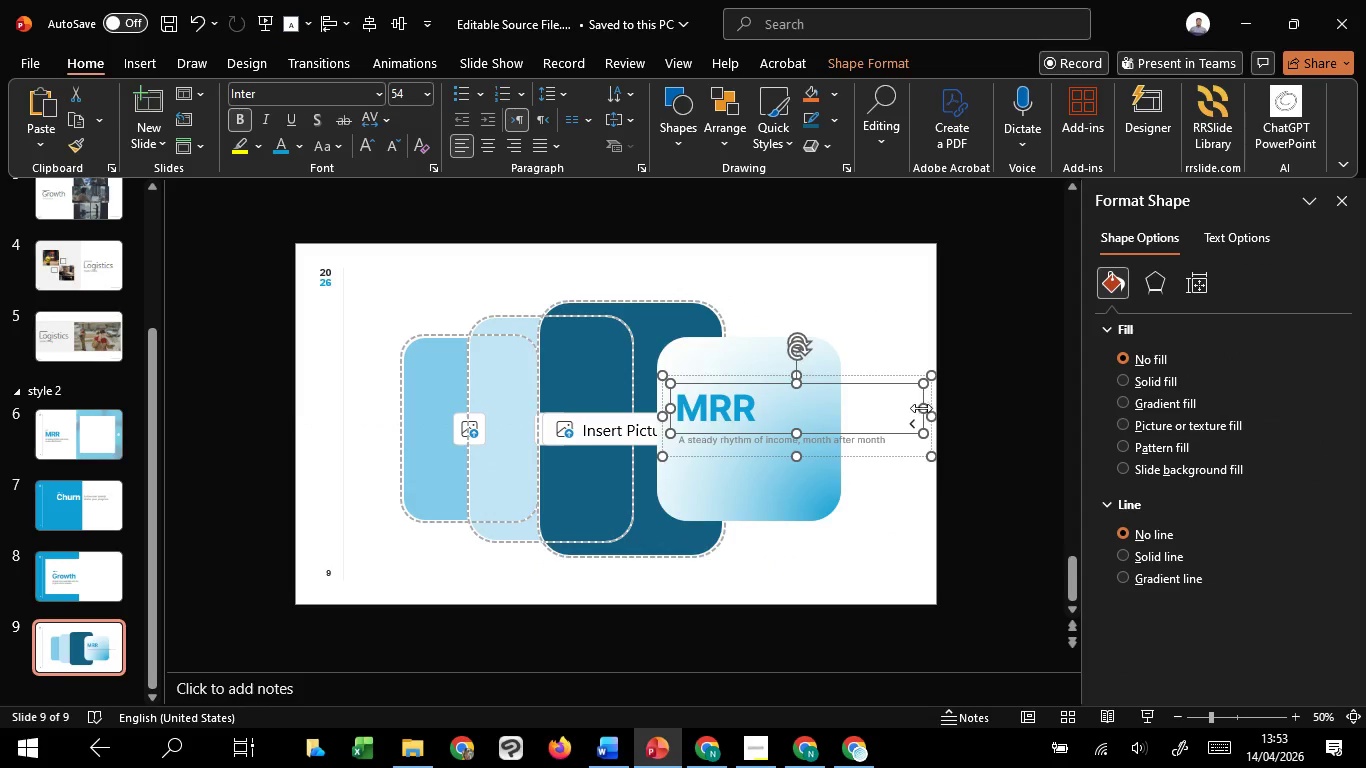 
left_click_drag(start_coordinate=[921, 408], to_coordinate=[768, 409])
 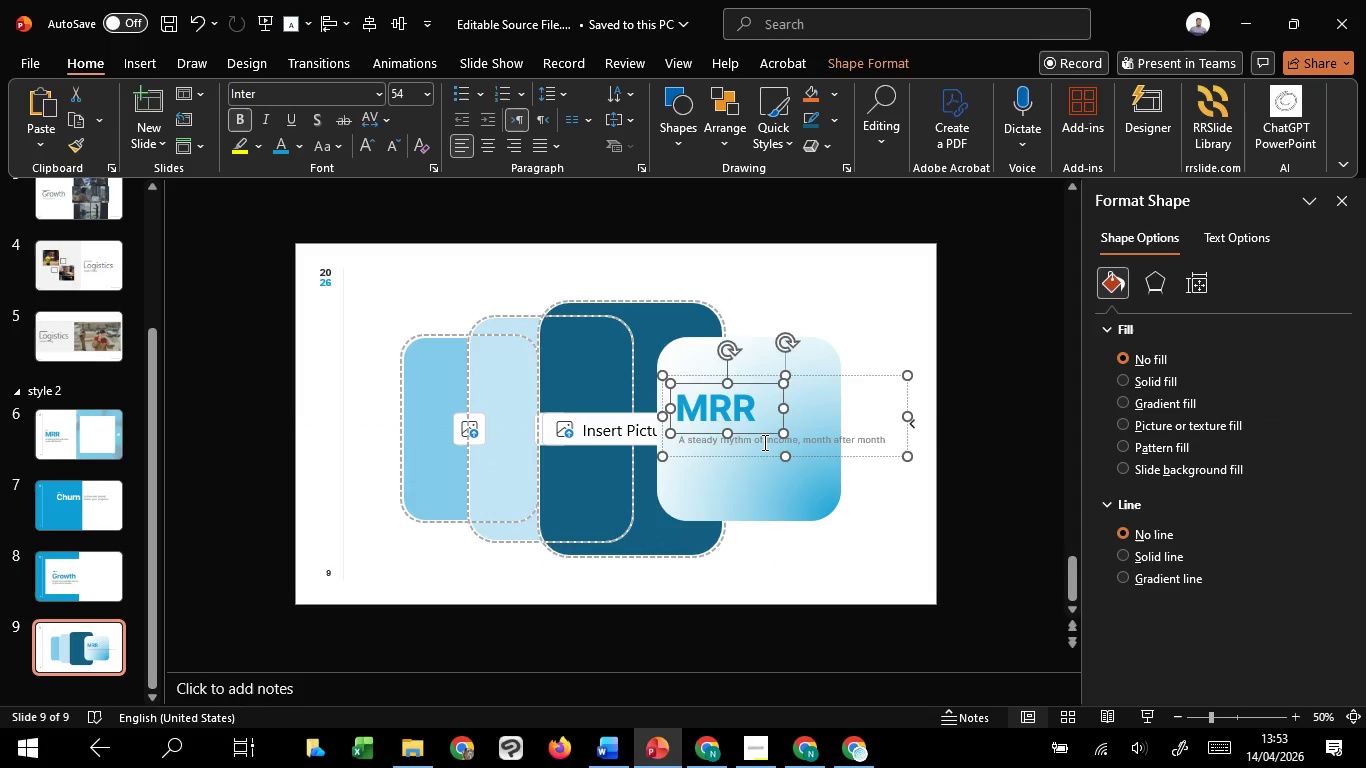 
left_click([763, 442])
 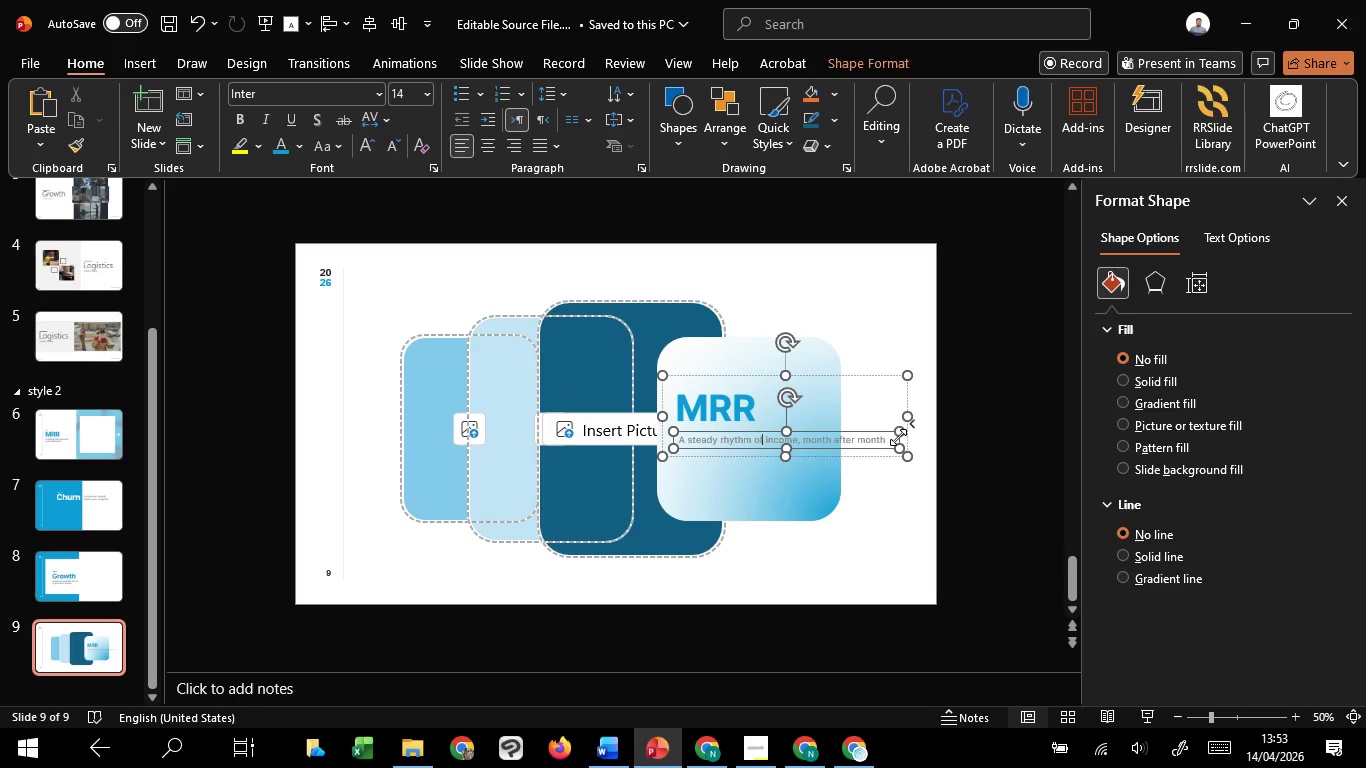 
hold_key(key=ControlLeft, duration=0.81)
scroll: coordinate [899, 437], scroll_direction: up, amount: 3.0
 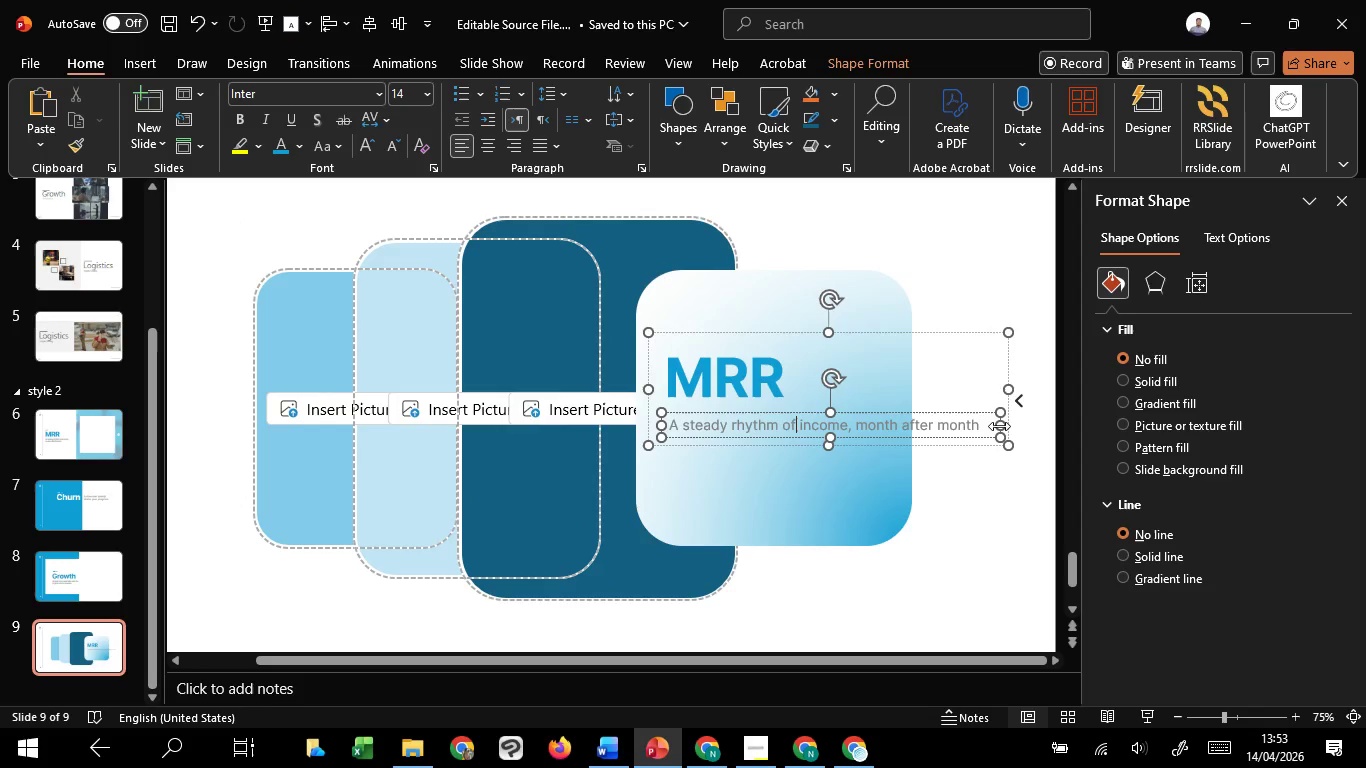 
left_click_drag(start_coordinate=[1001, 426], to_coordinate=[867, 441])
 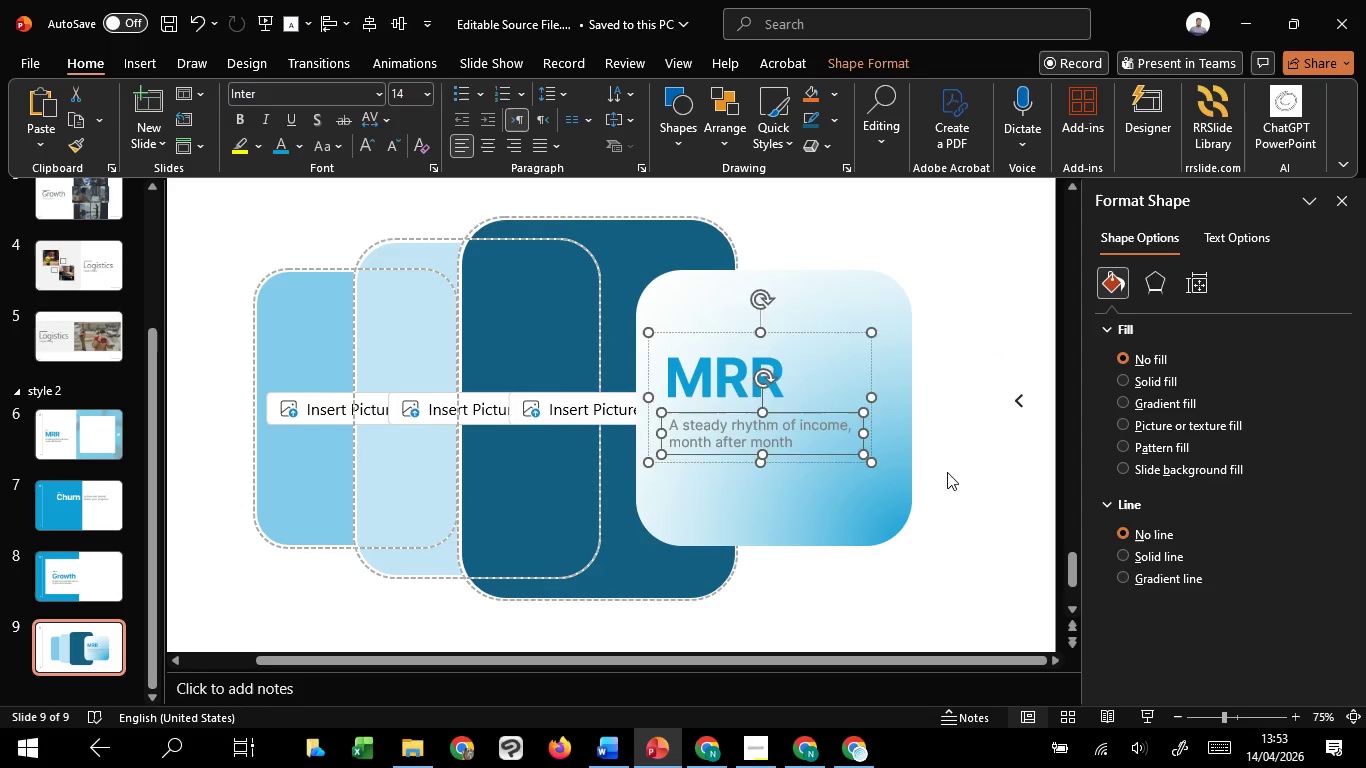 
left_click([947, 472])
 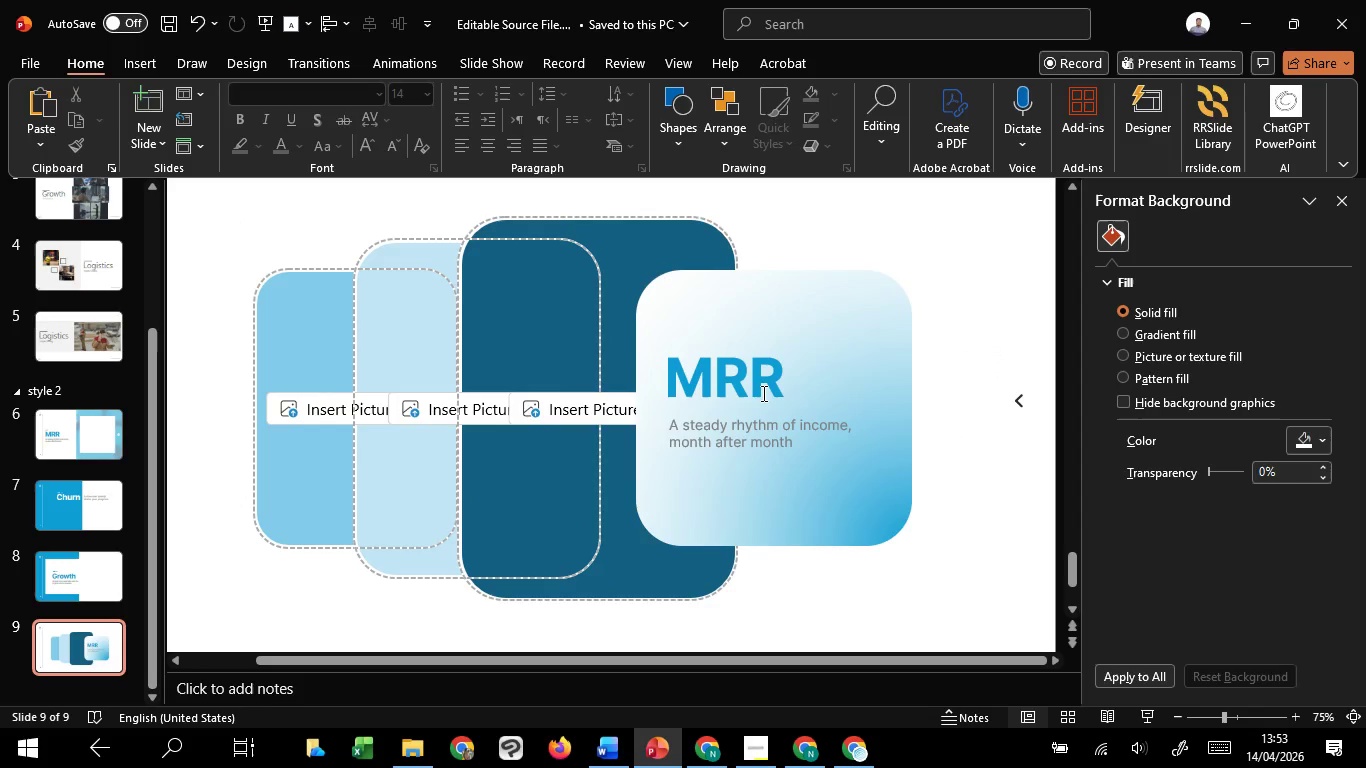 
left_click([762, 393])
 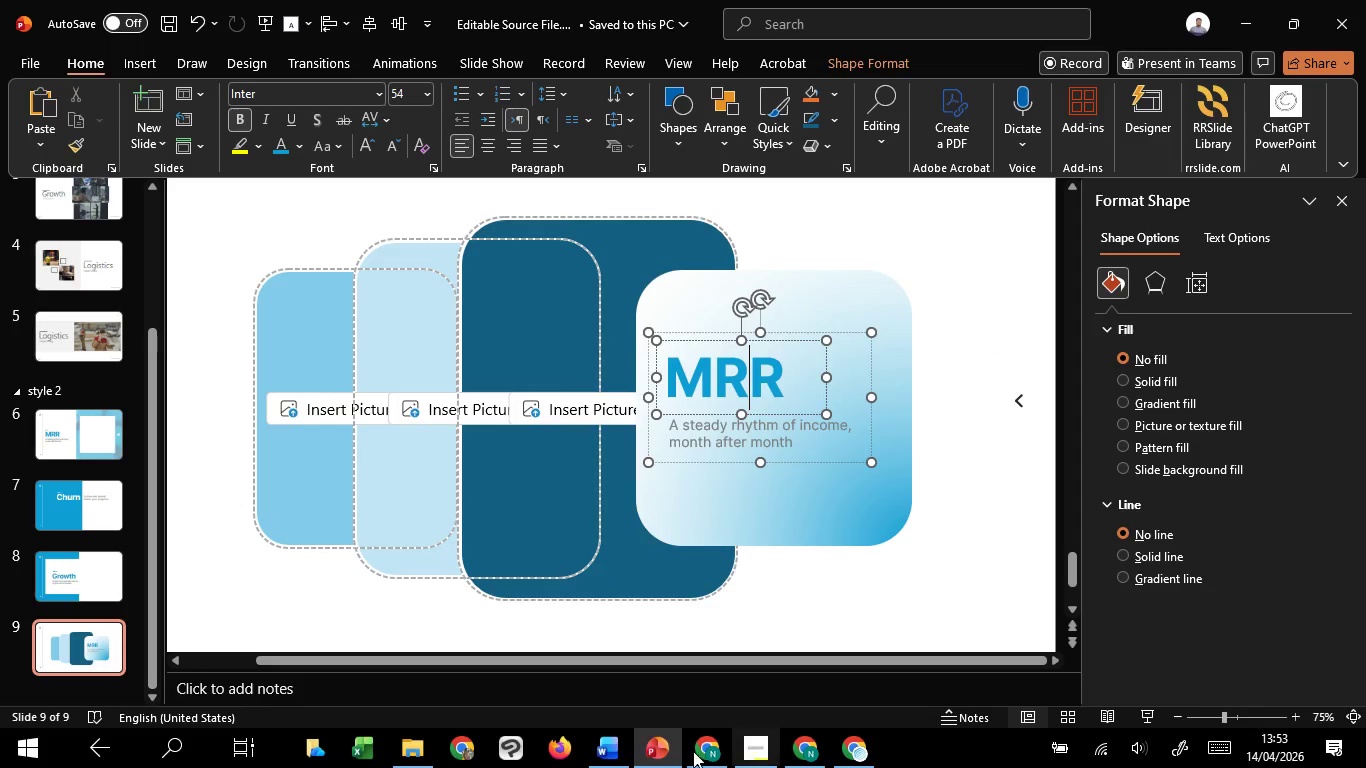 
mouse_move([597, 735])
 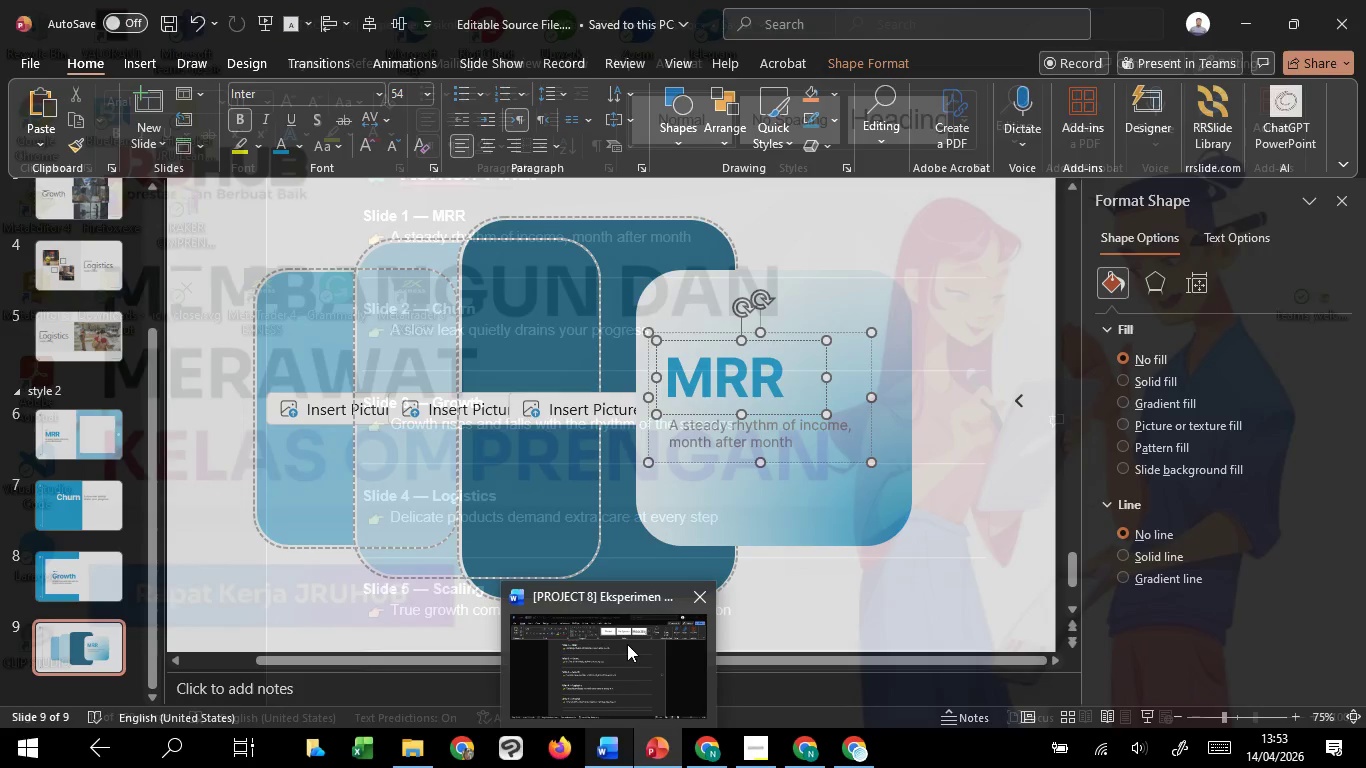 
left_click([627, 644])
 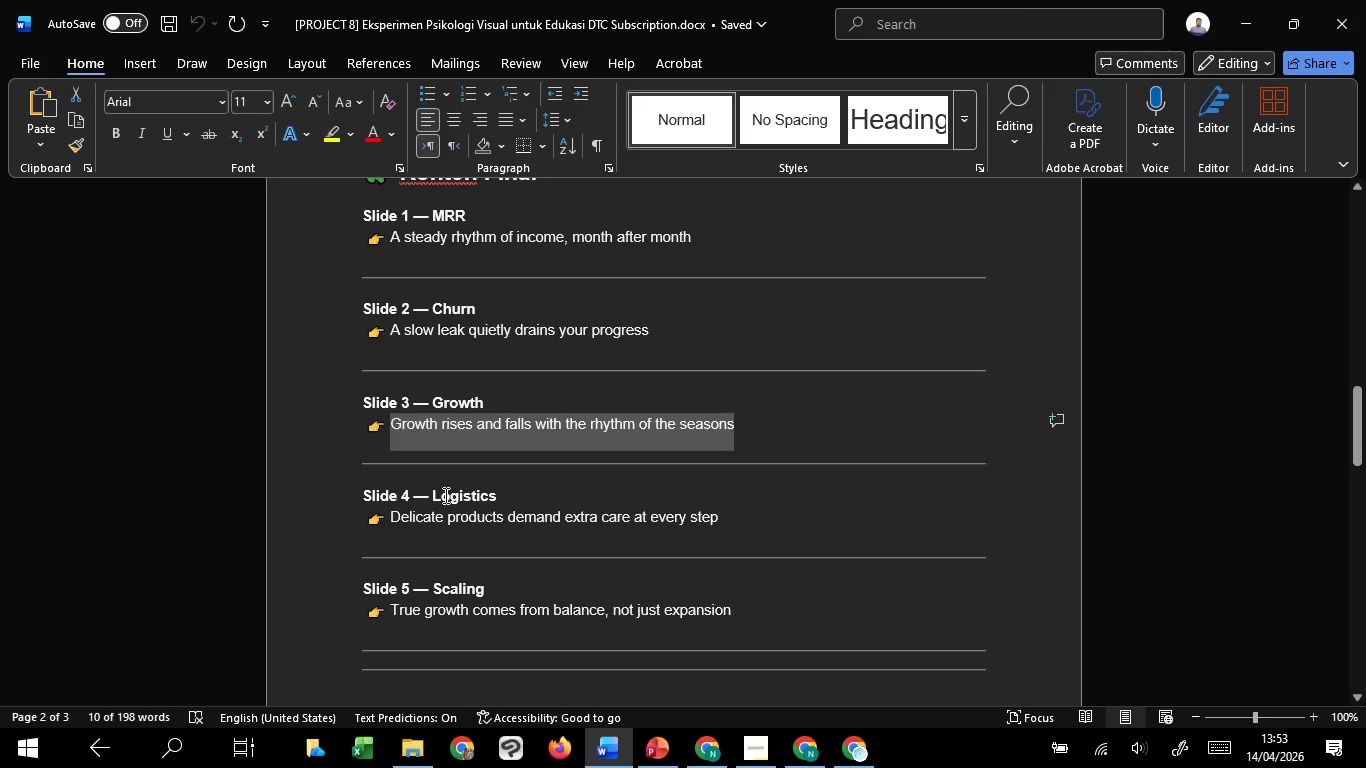 
left_click_drag(start_coordinate=[433, 495], to_coordinate=[504, 492])
 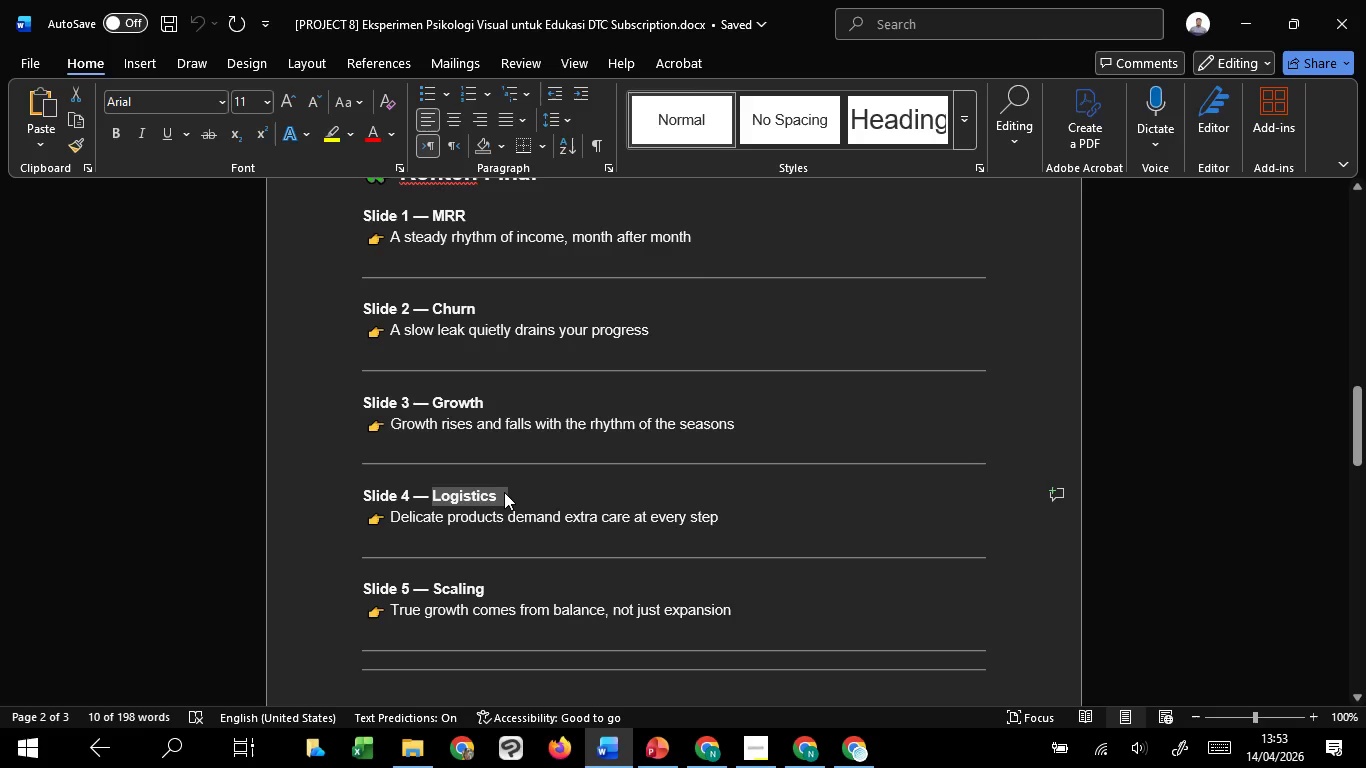 
key(Control+C)
 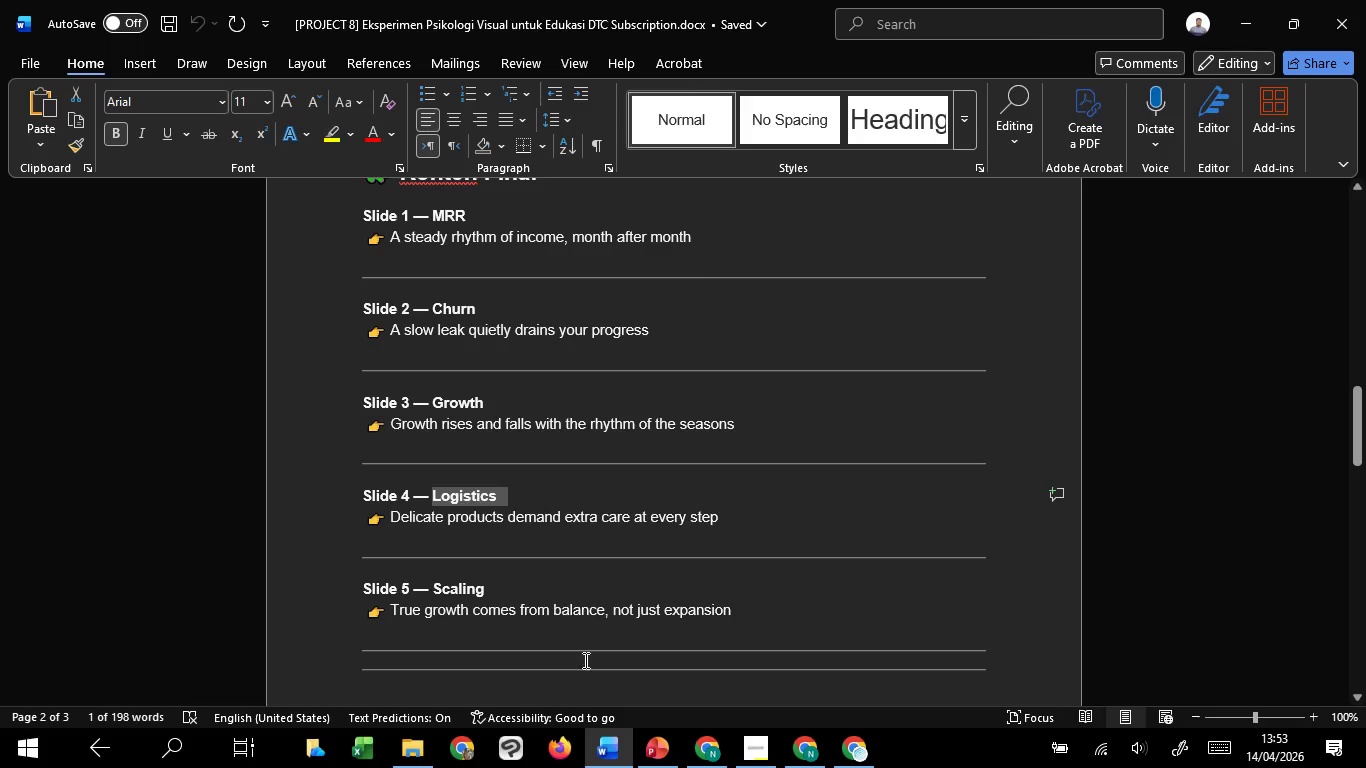 
key(Control+C)
 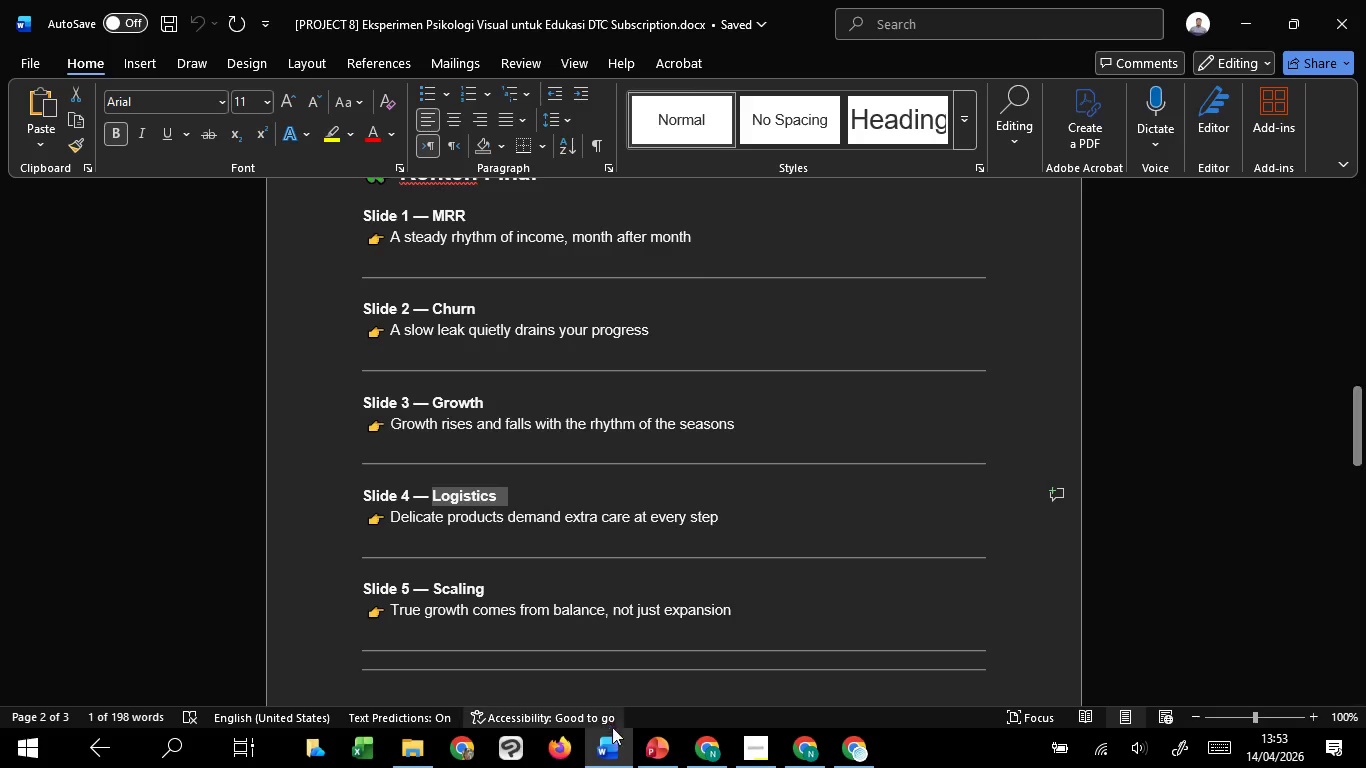 
key(Control+C)
 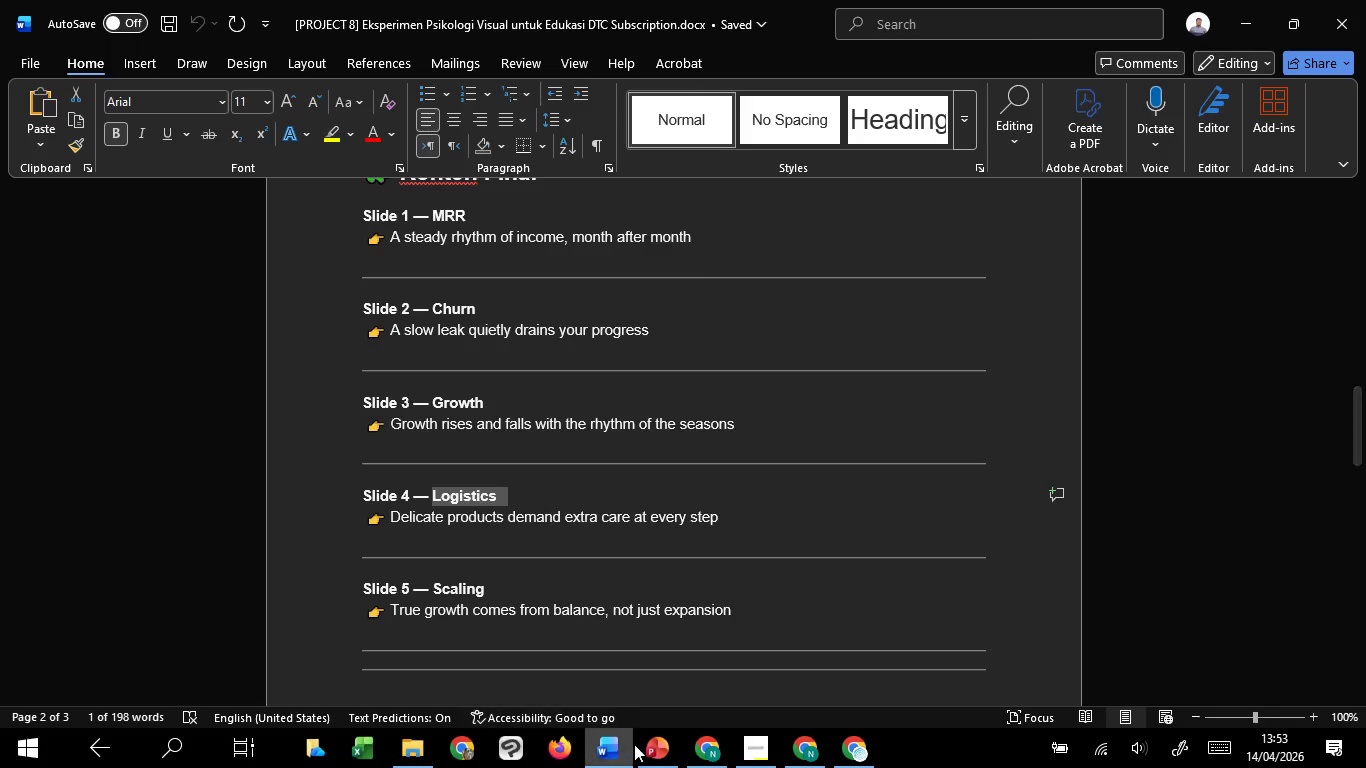 
key(Control+C)
 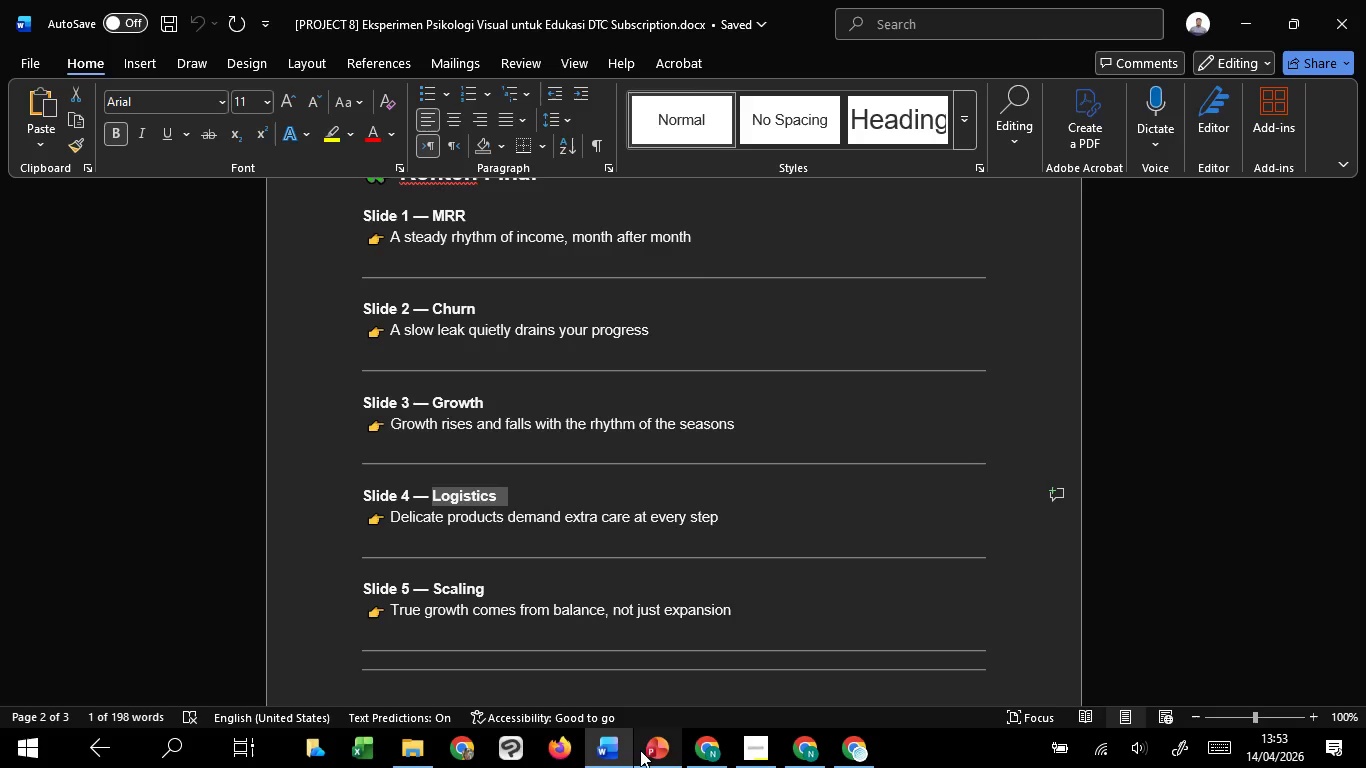 
key(Control+C)
 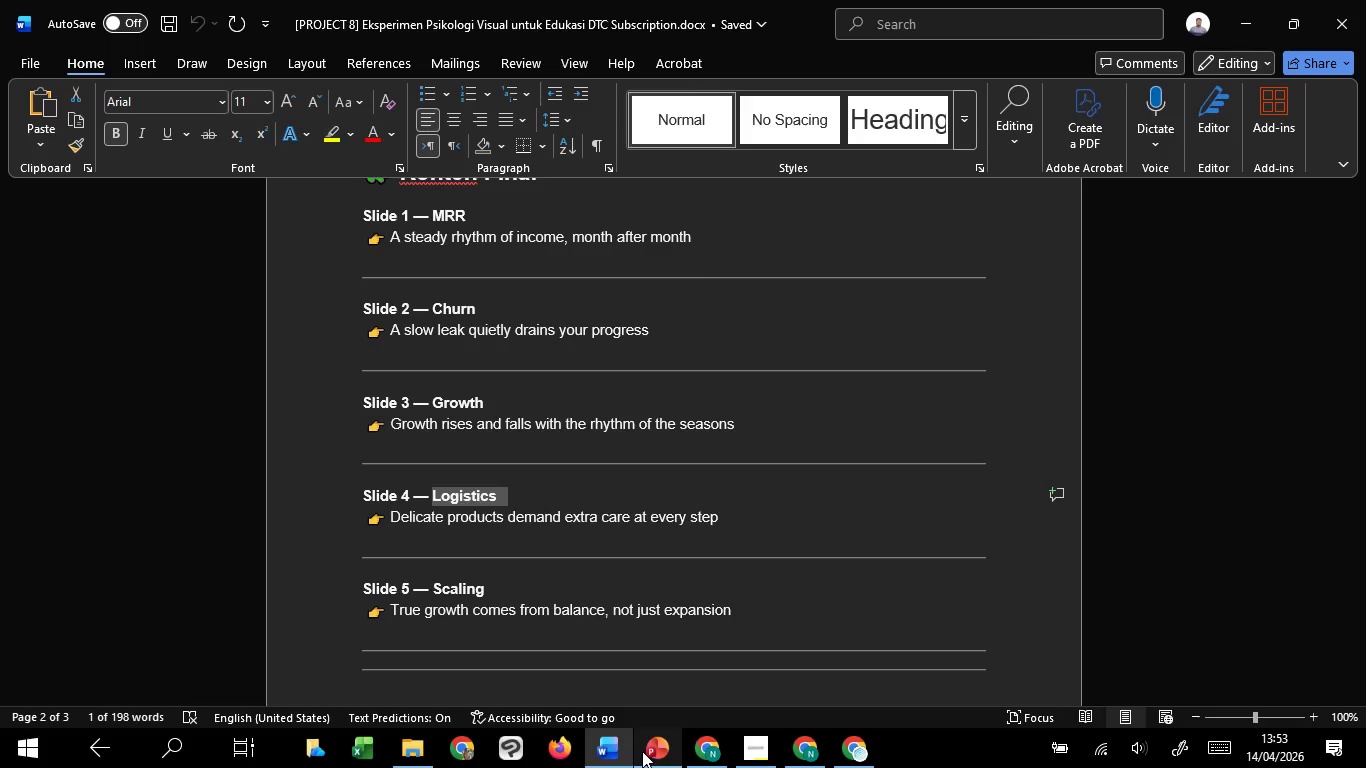 
key(Control+C)
 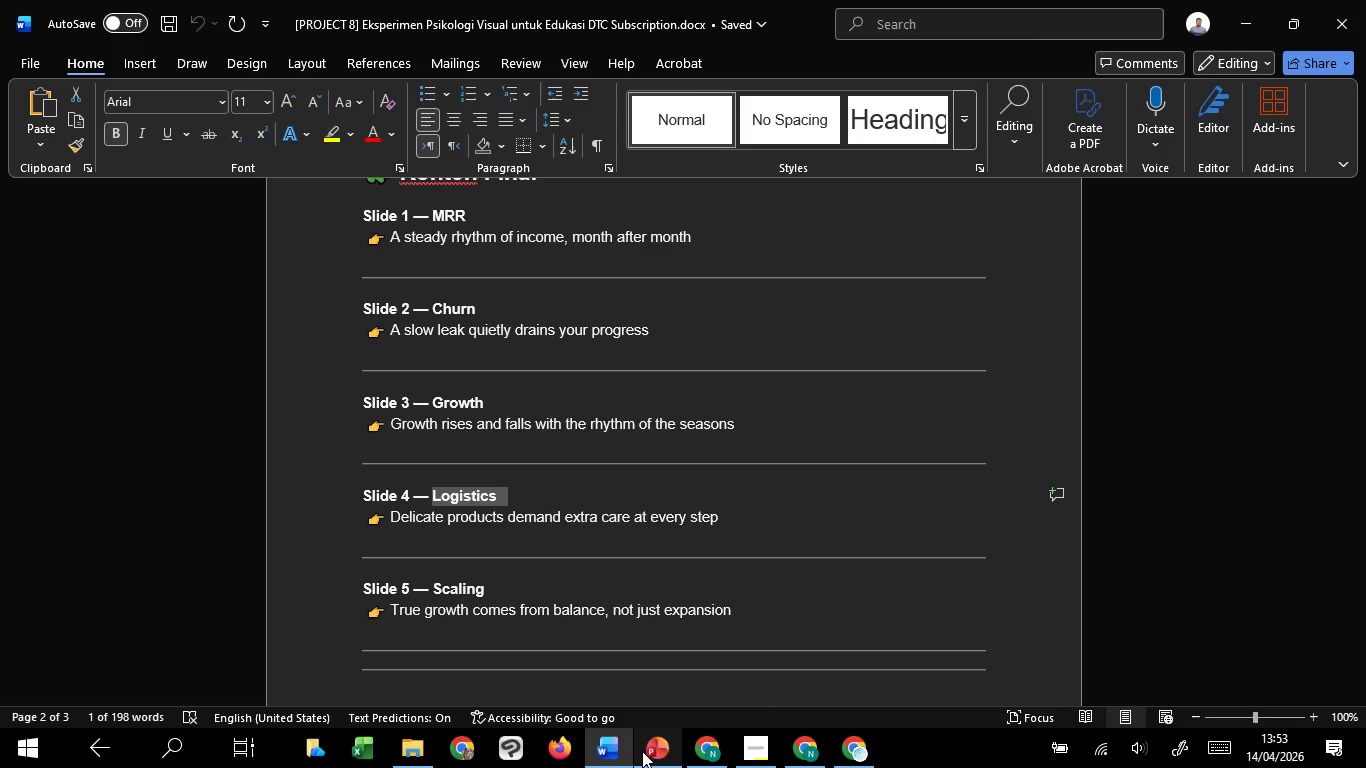 
key(Control+C)
 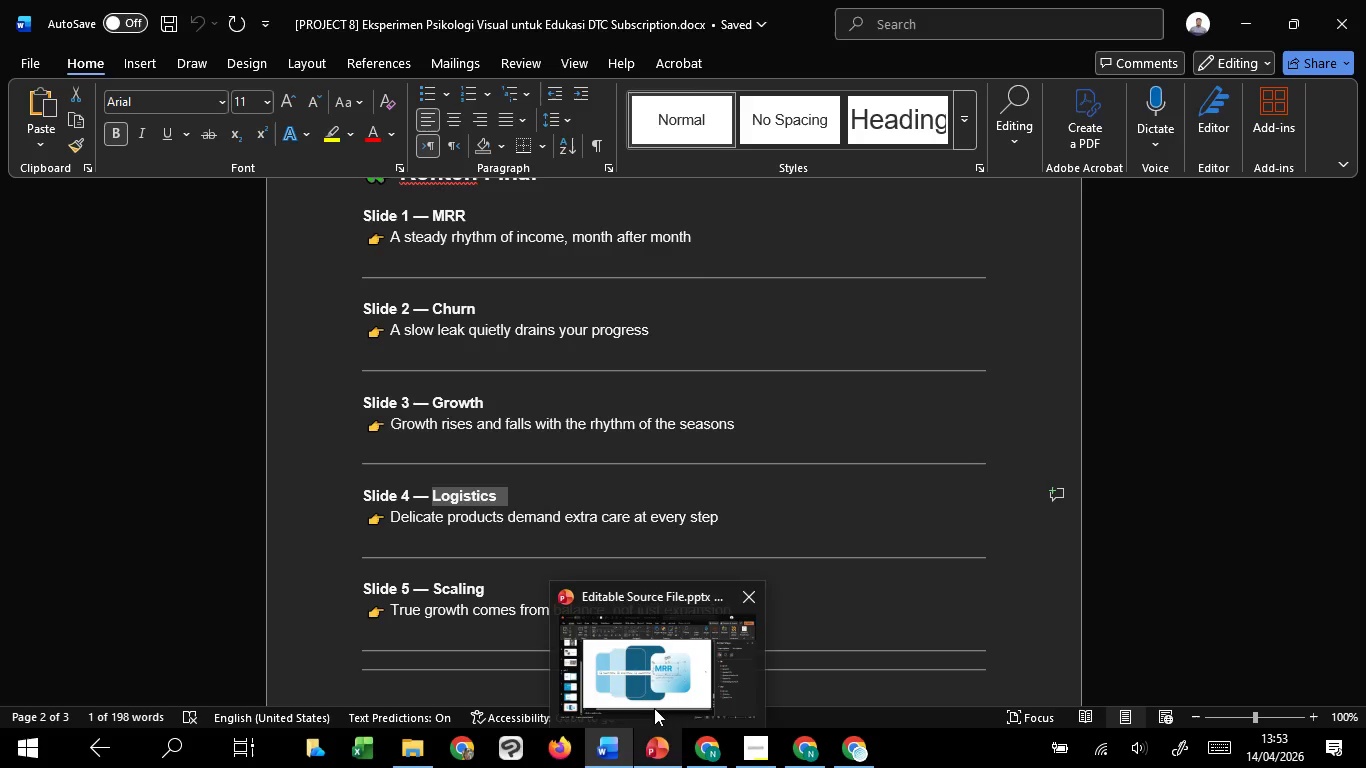 
left_click([654, 708])
 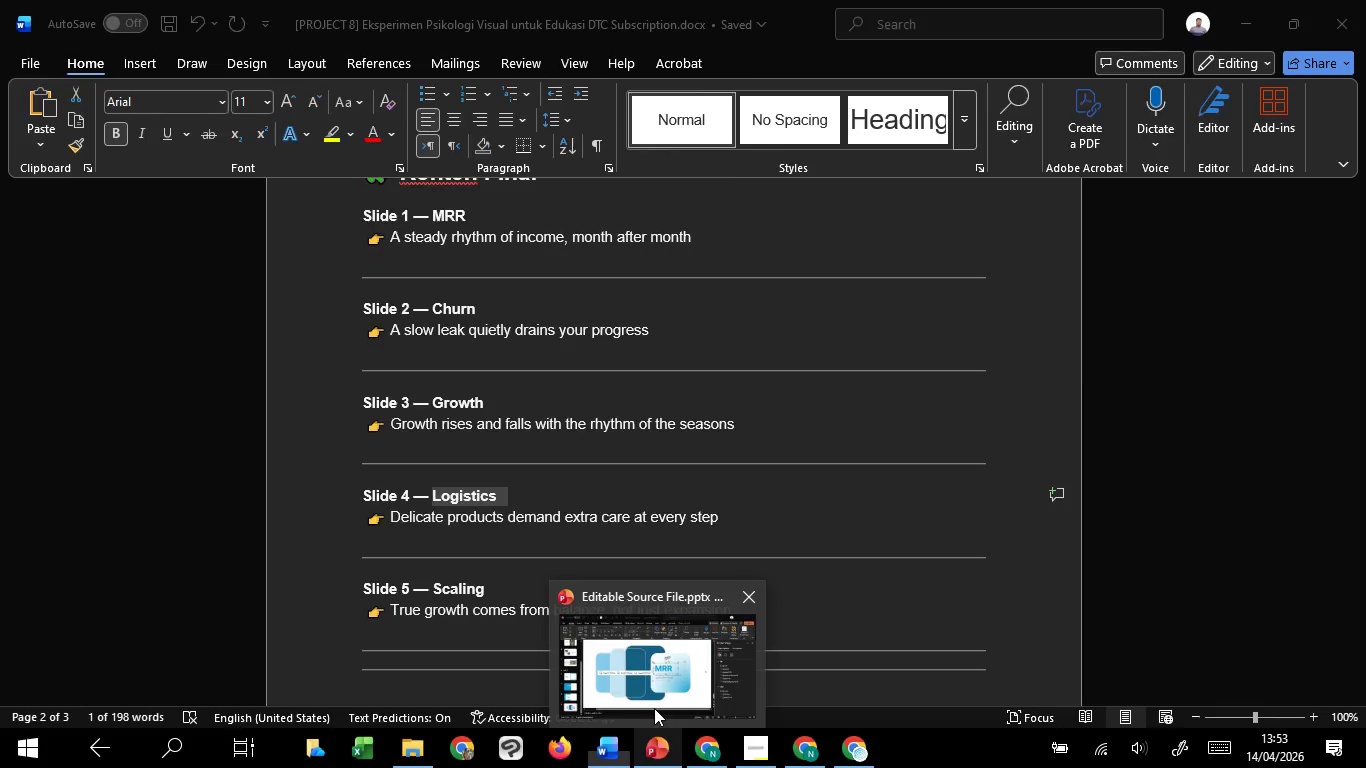 
key(Control+ControlLeft)
 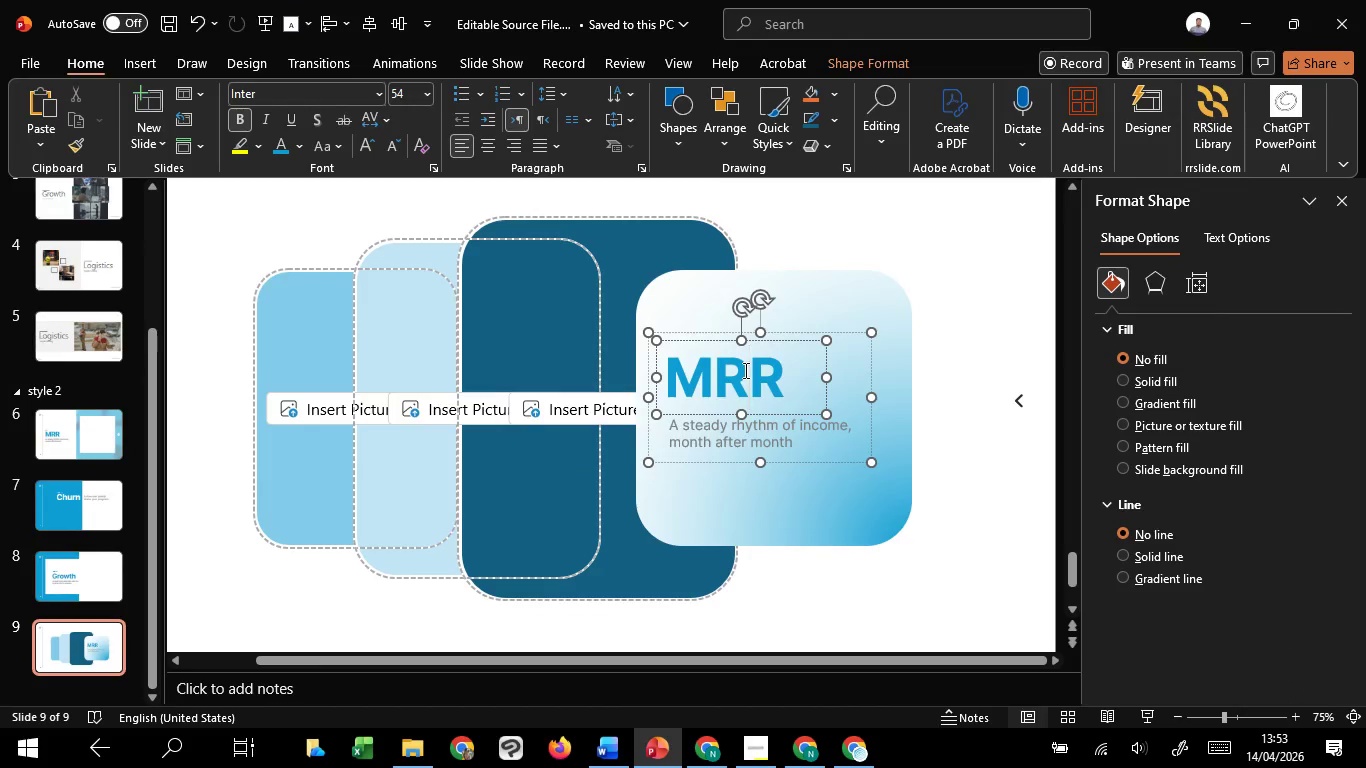 
key(Control+A)
 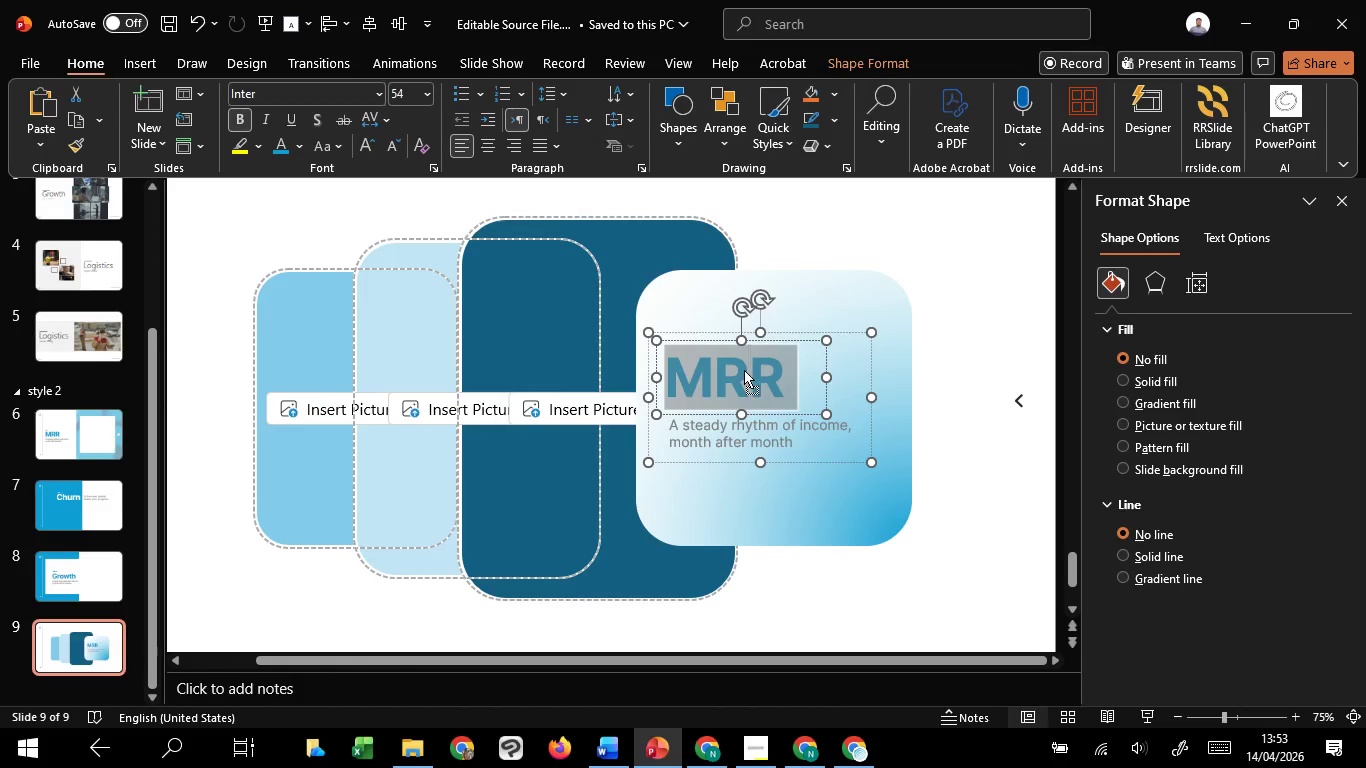 
right_click([744, 370])
 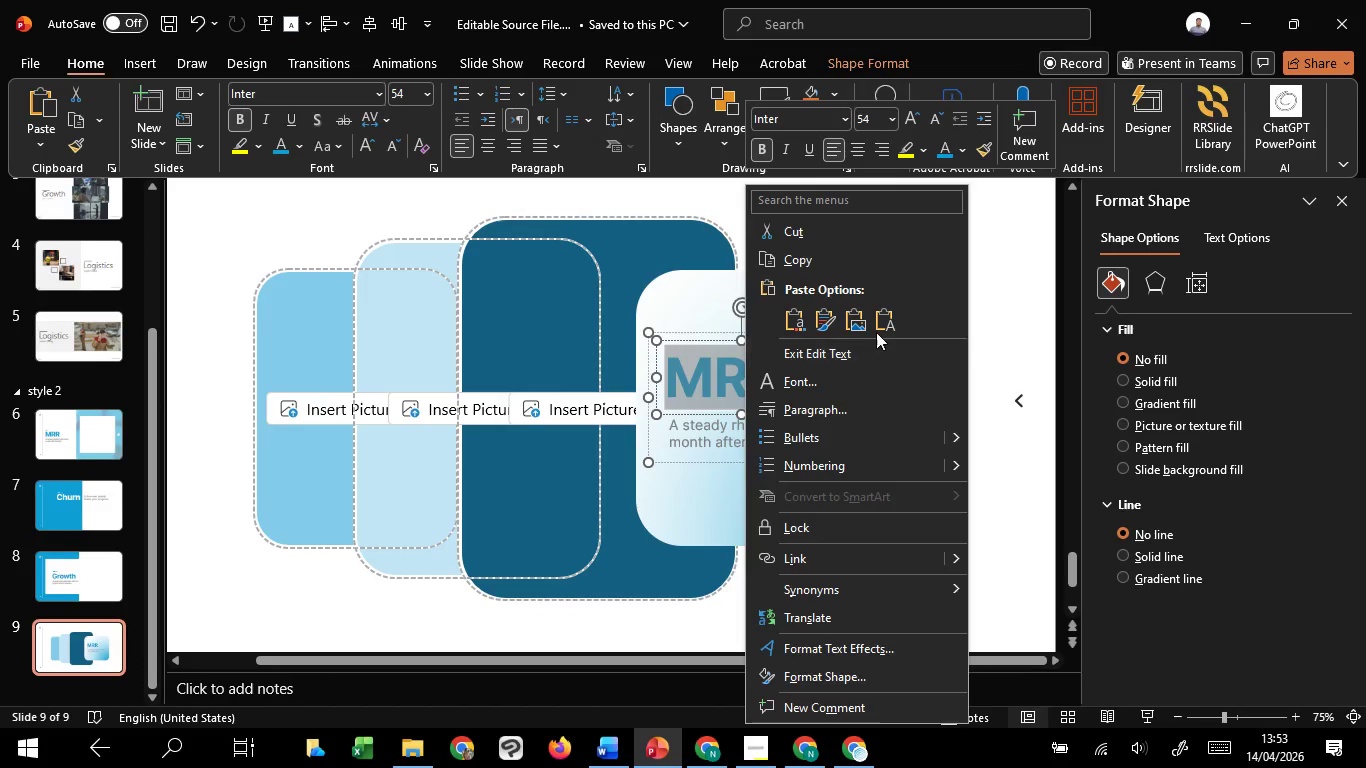 
left_click([887, 319])
 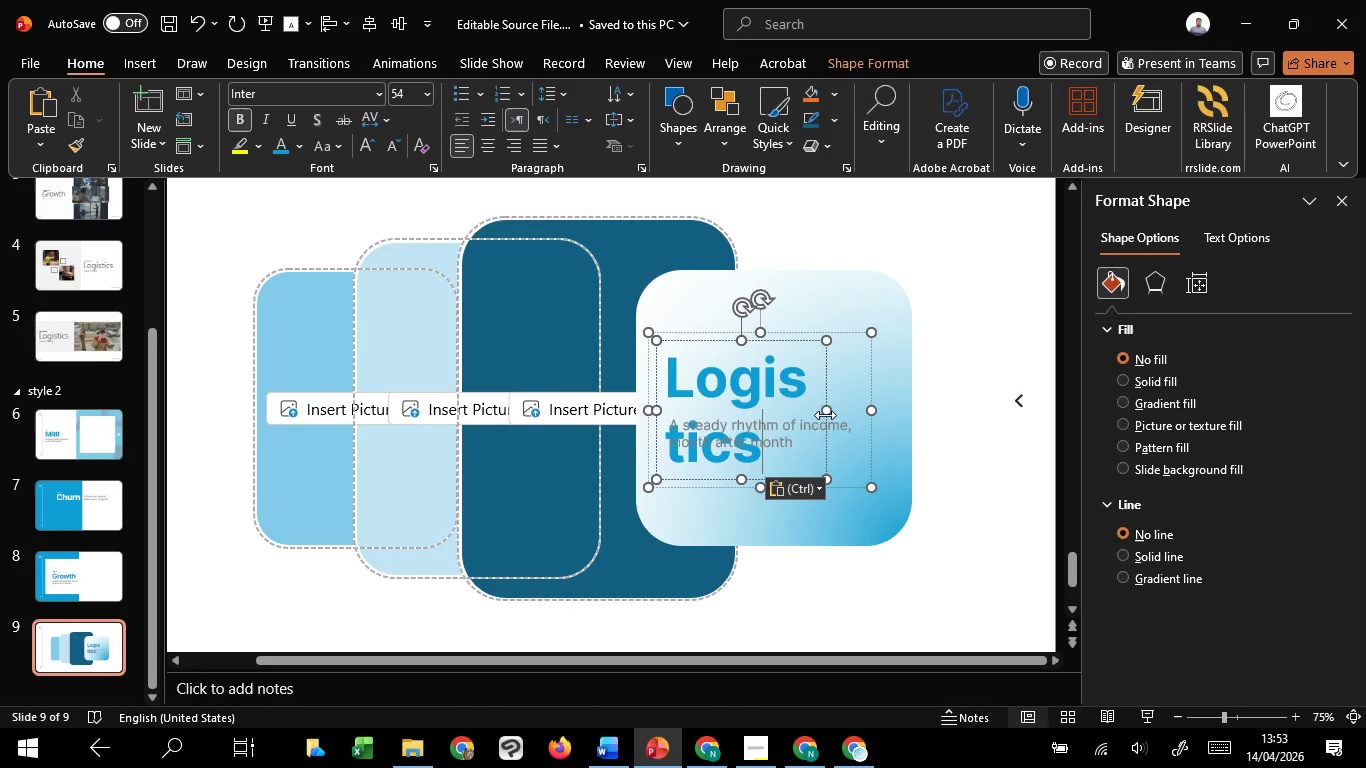 
left_click_drag(start_coordinate=[828, 411], to_coordinate=[921, 407])
 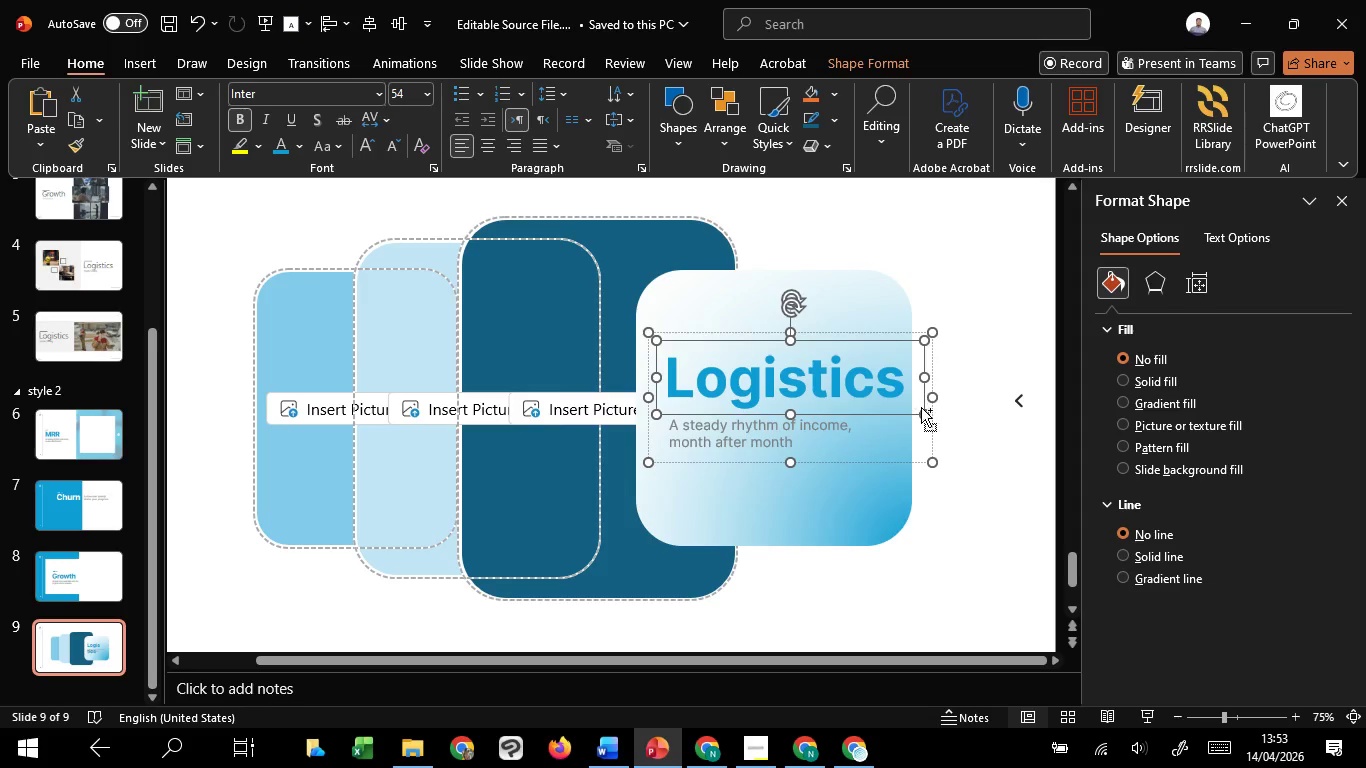 
key(Control+A)
 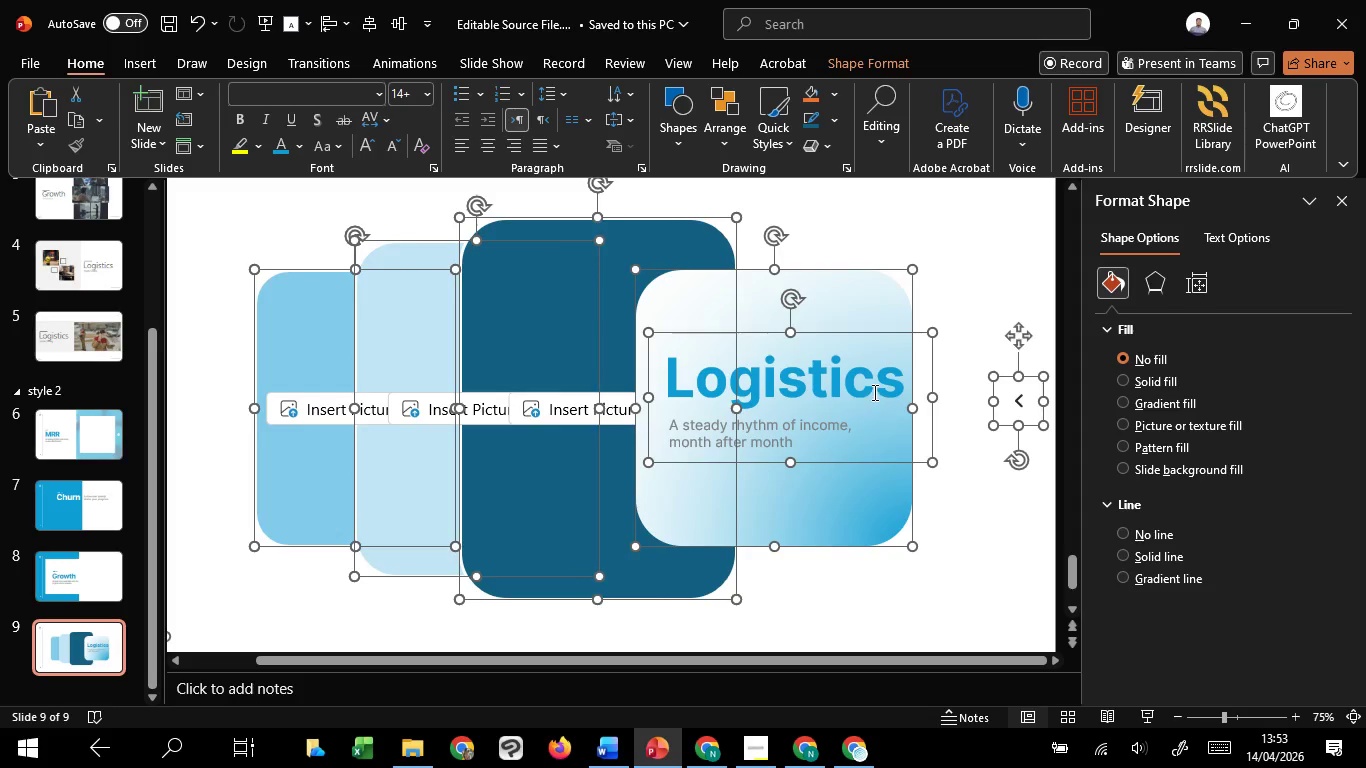 
left_click([873, 392])
 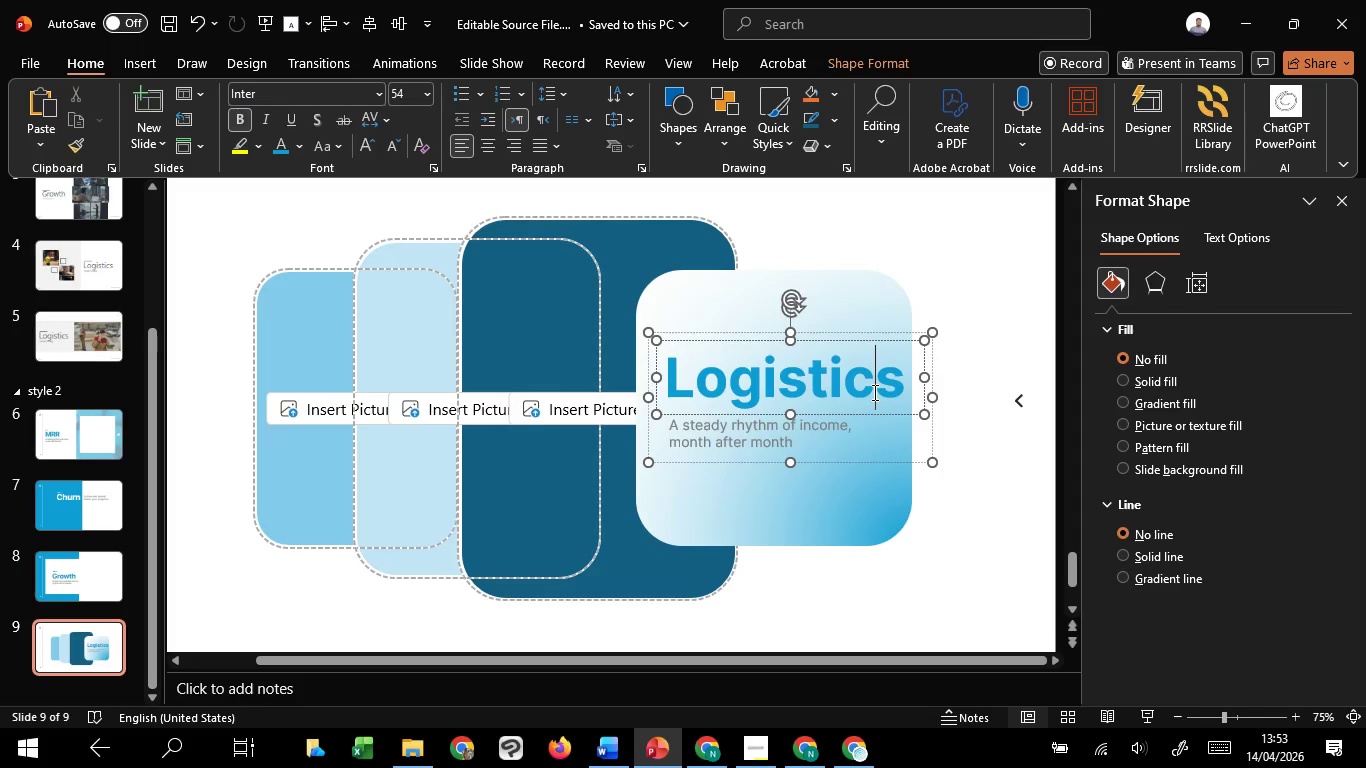 
key(Control+A)
 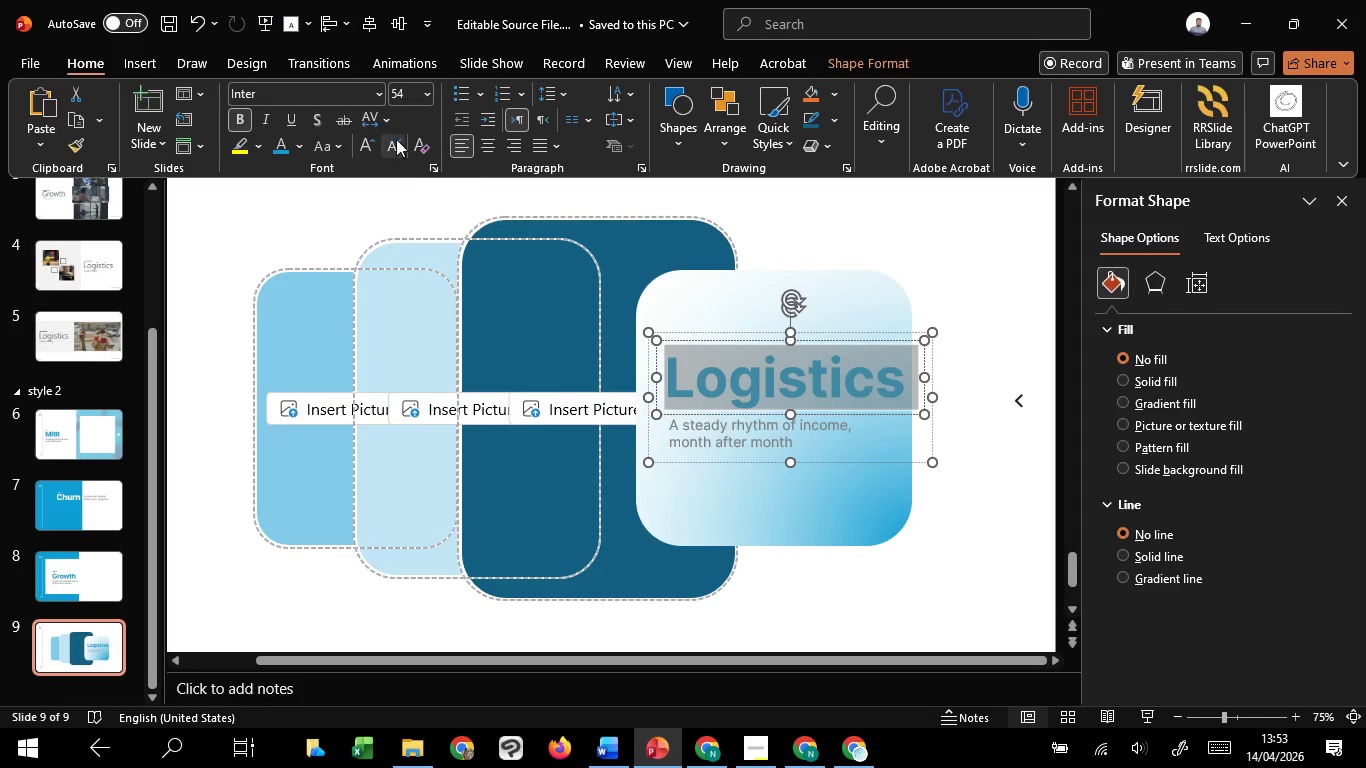 
left_click([387, 136])
 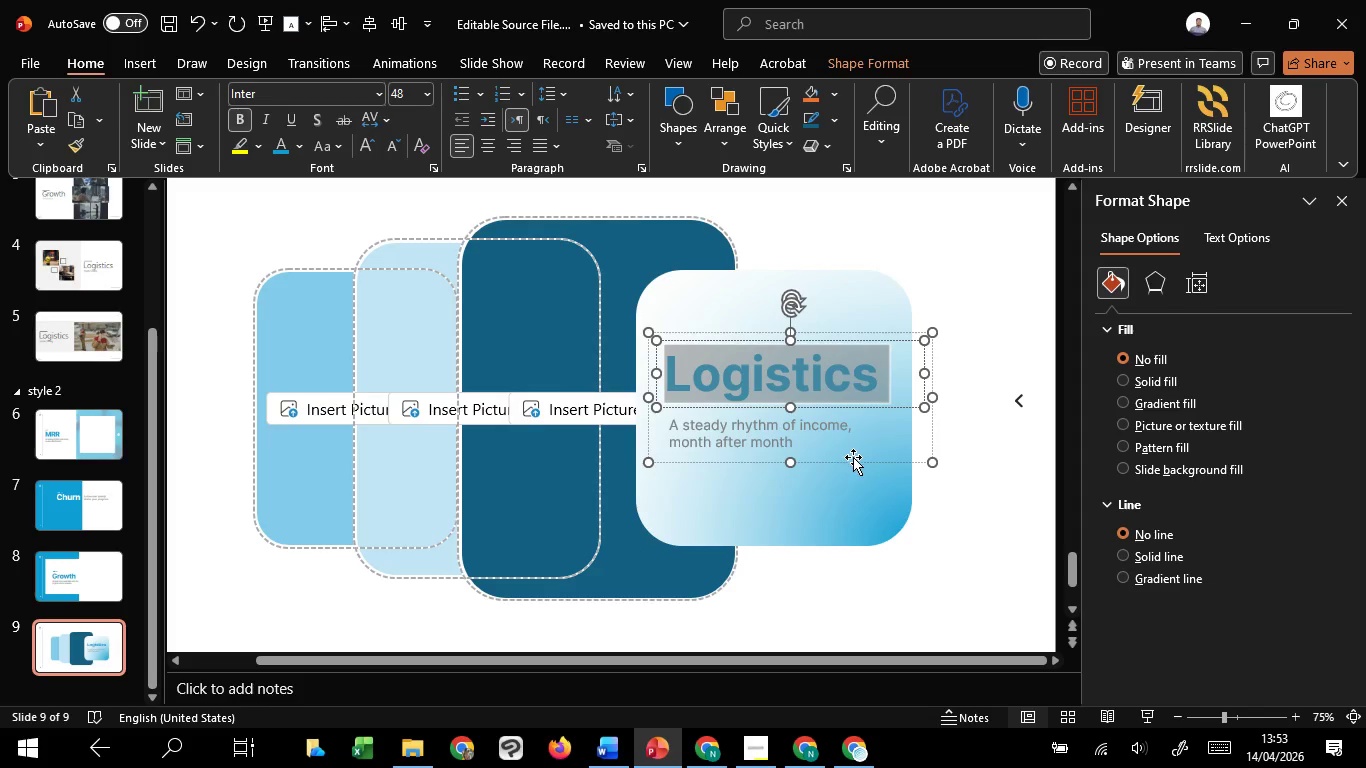 
left_click([853, 461])
 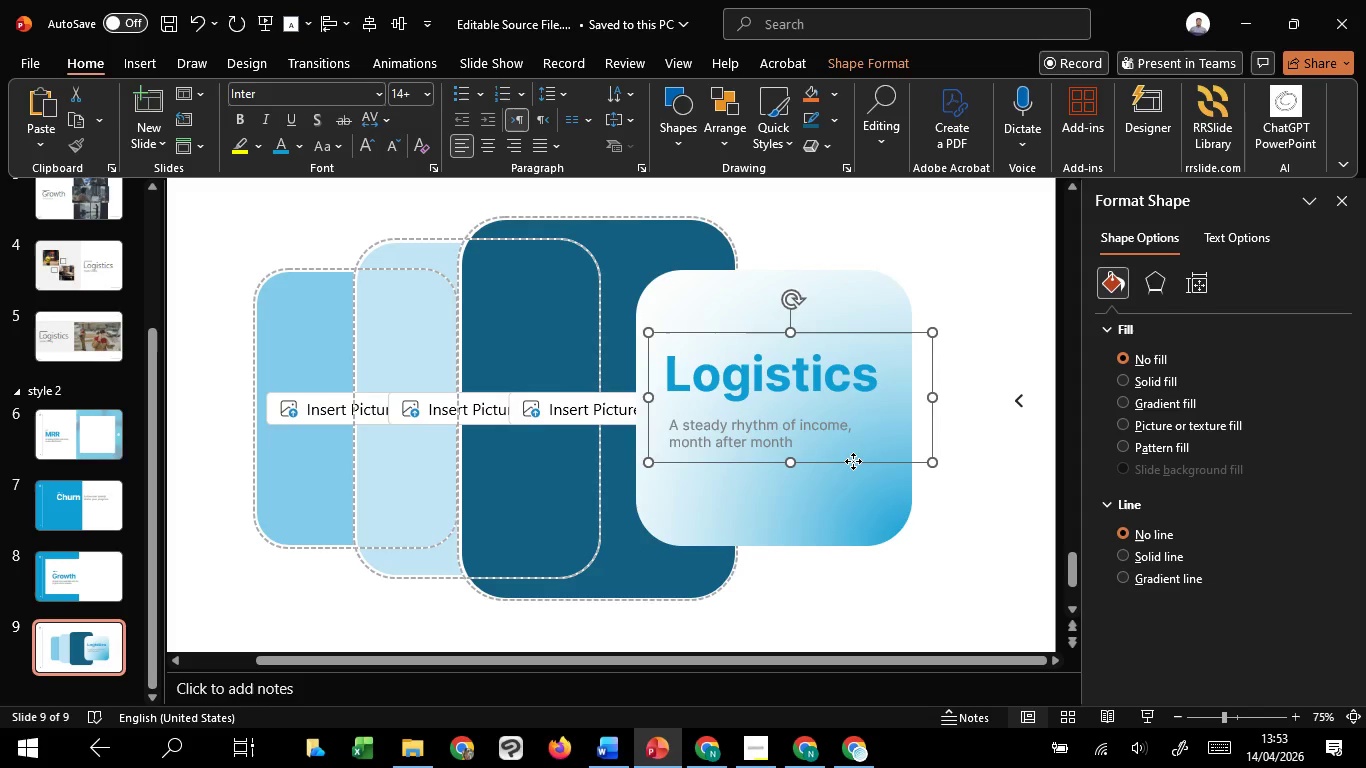 
left_click_drag(start_coordinate=[853, 461], to_coordinate=[845, 465])
 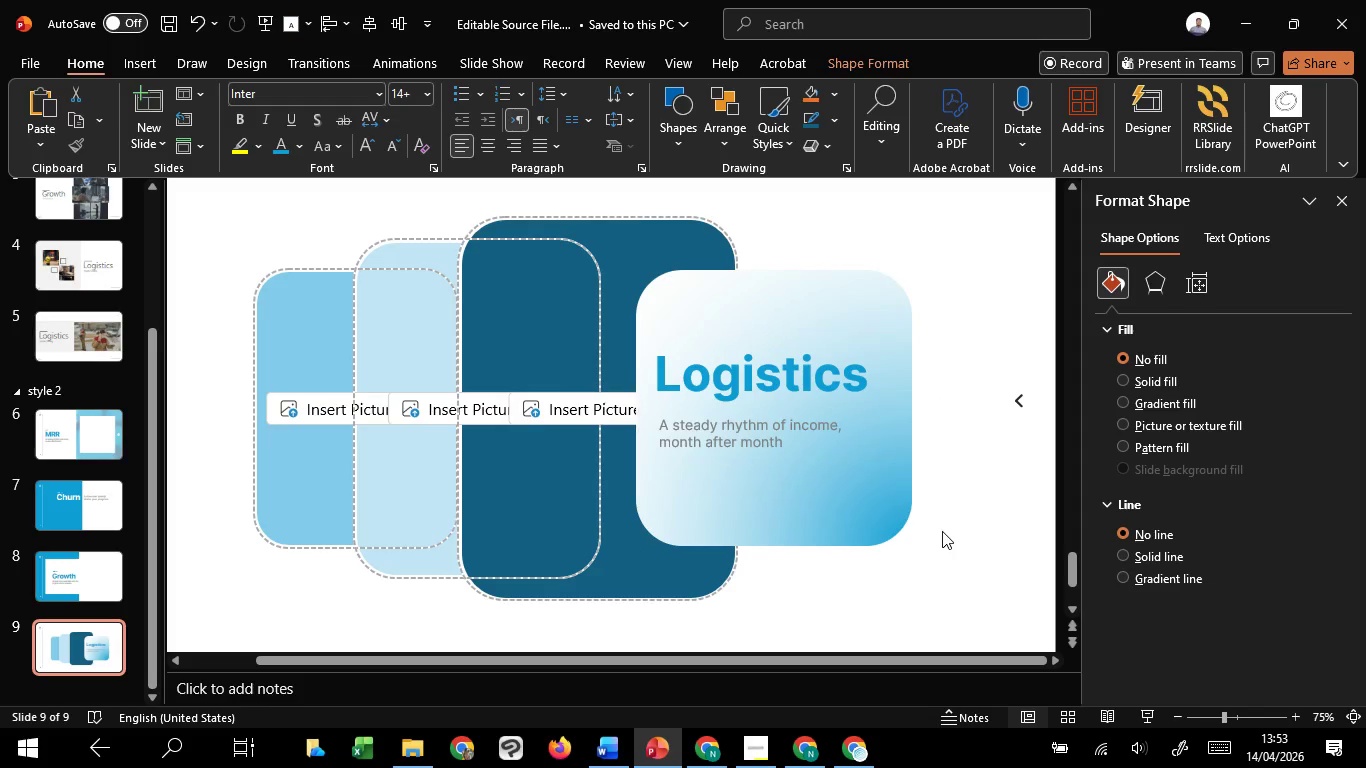 
hold_key(key=ShiftLeft, duration=0.97)
 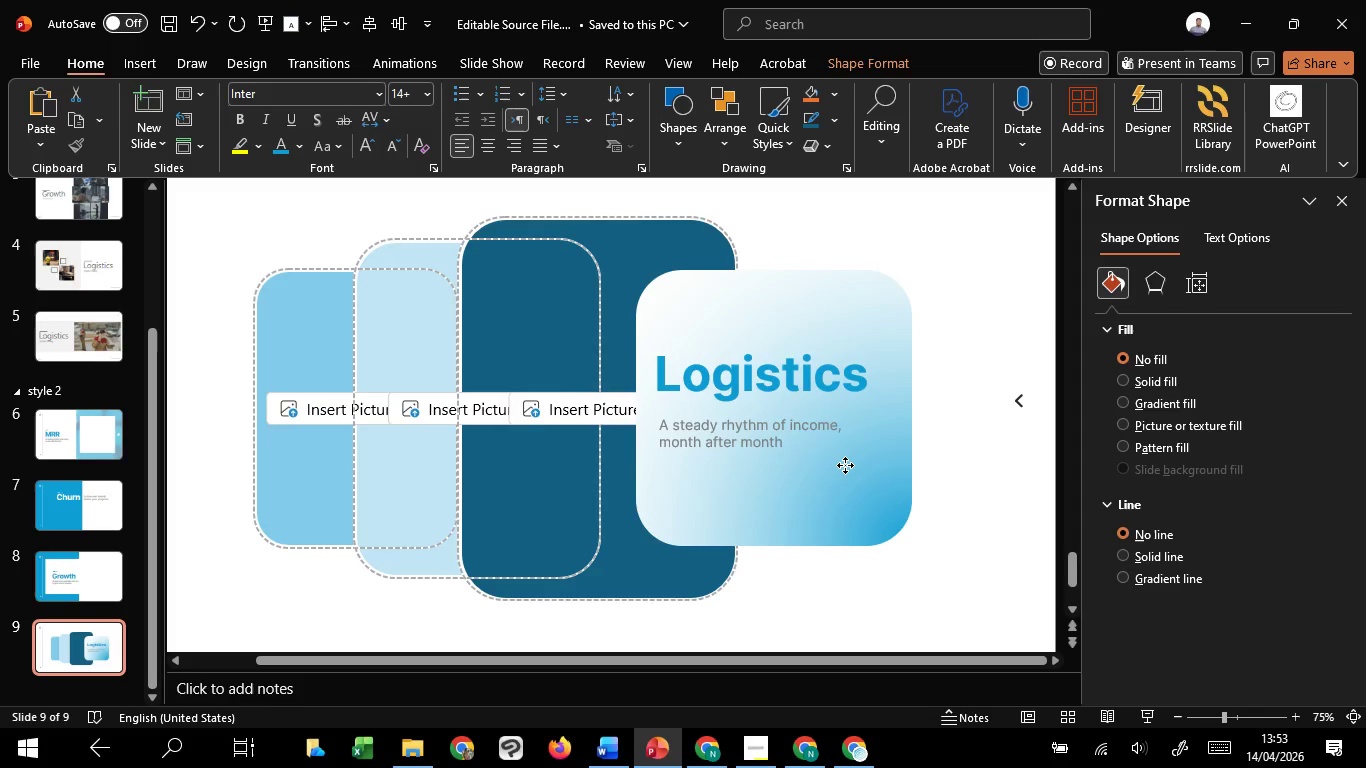 
hold_key(key=ShiftLeft, duration=0.64)
 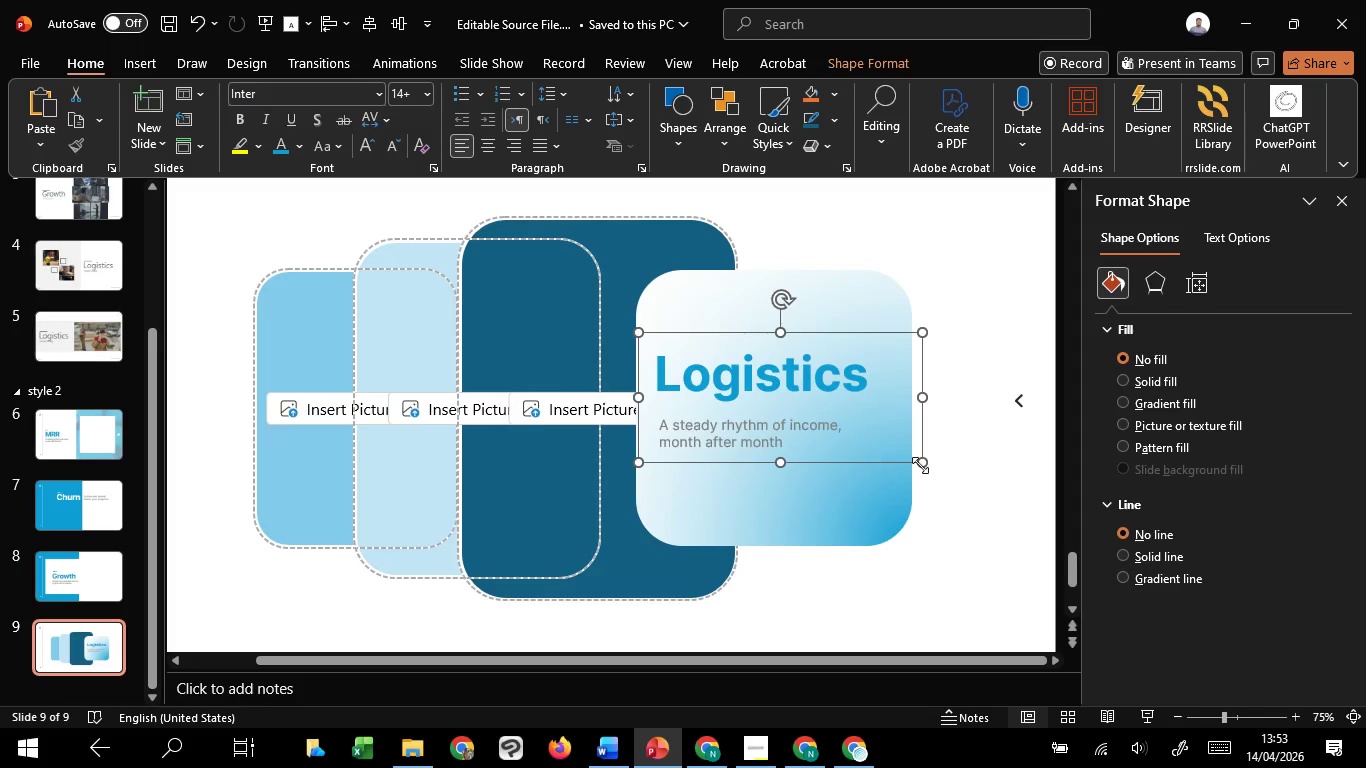 
left_click([942, 531])
 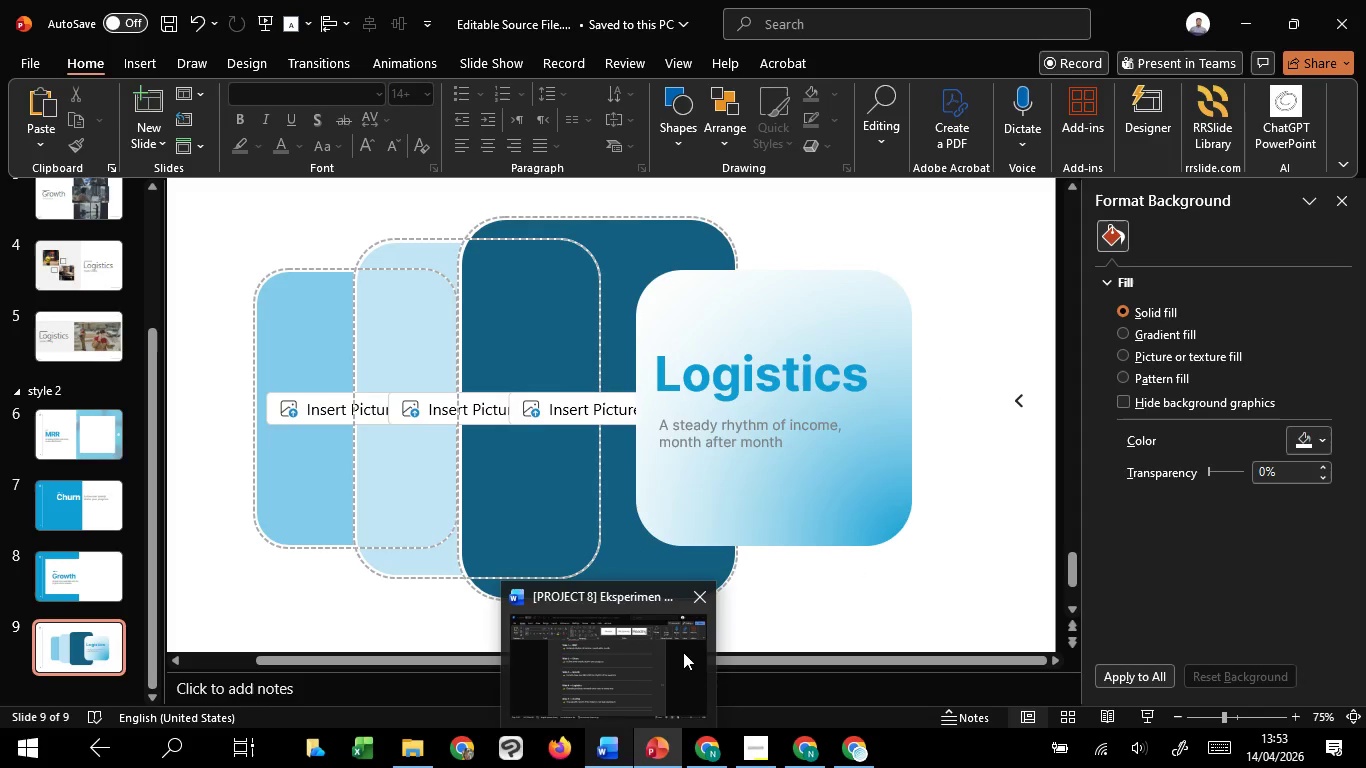 
left_click([683, 652])
 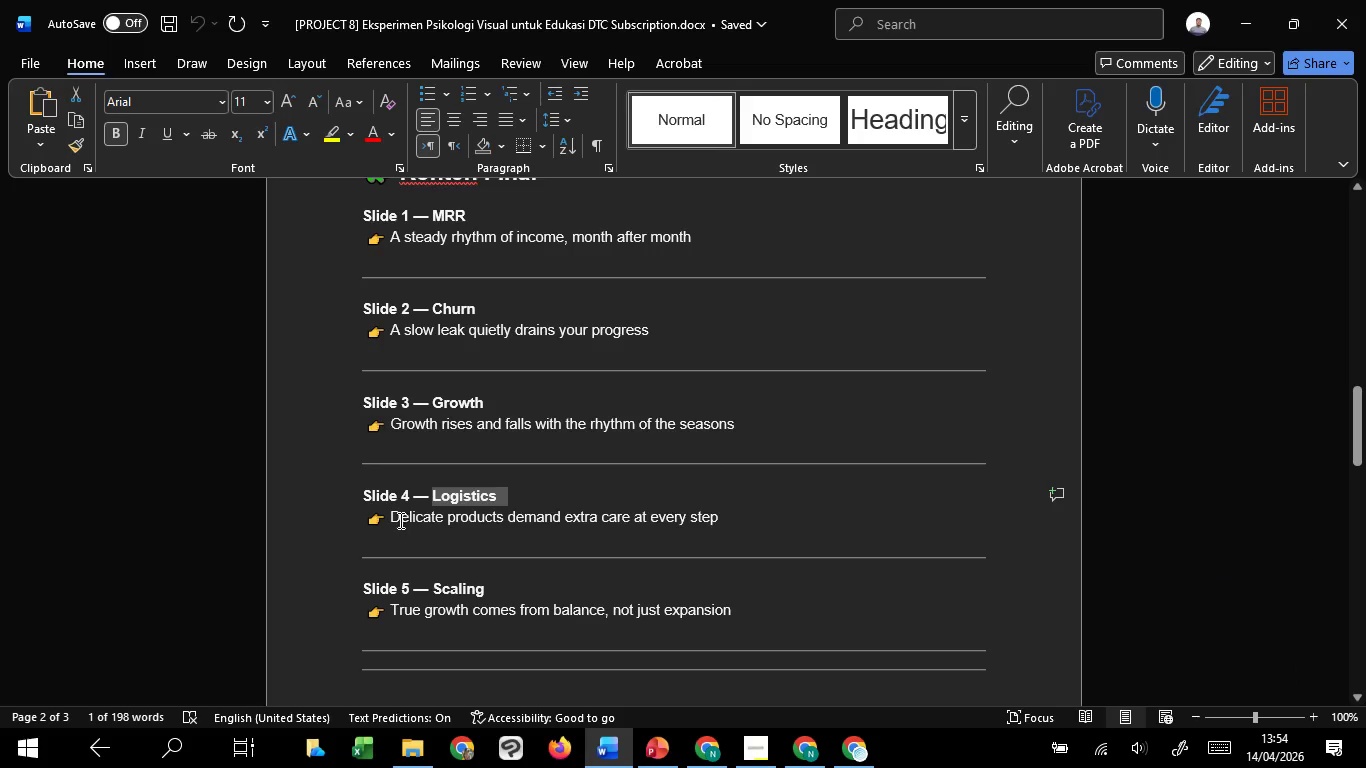 
left_click_drag(start_coordinate=[394, 520], to_coordinate=[715, 521])
 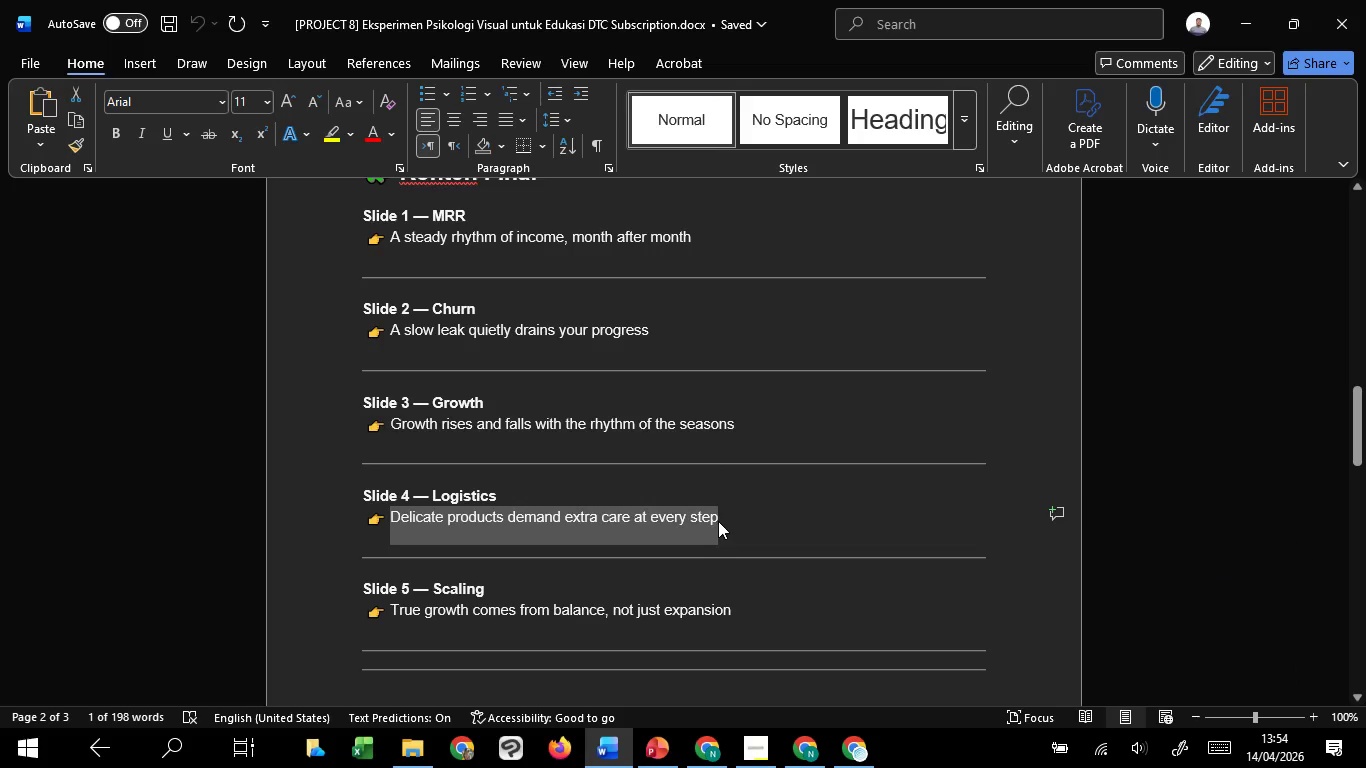 
key(Control+C)
 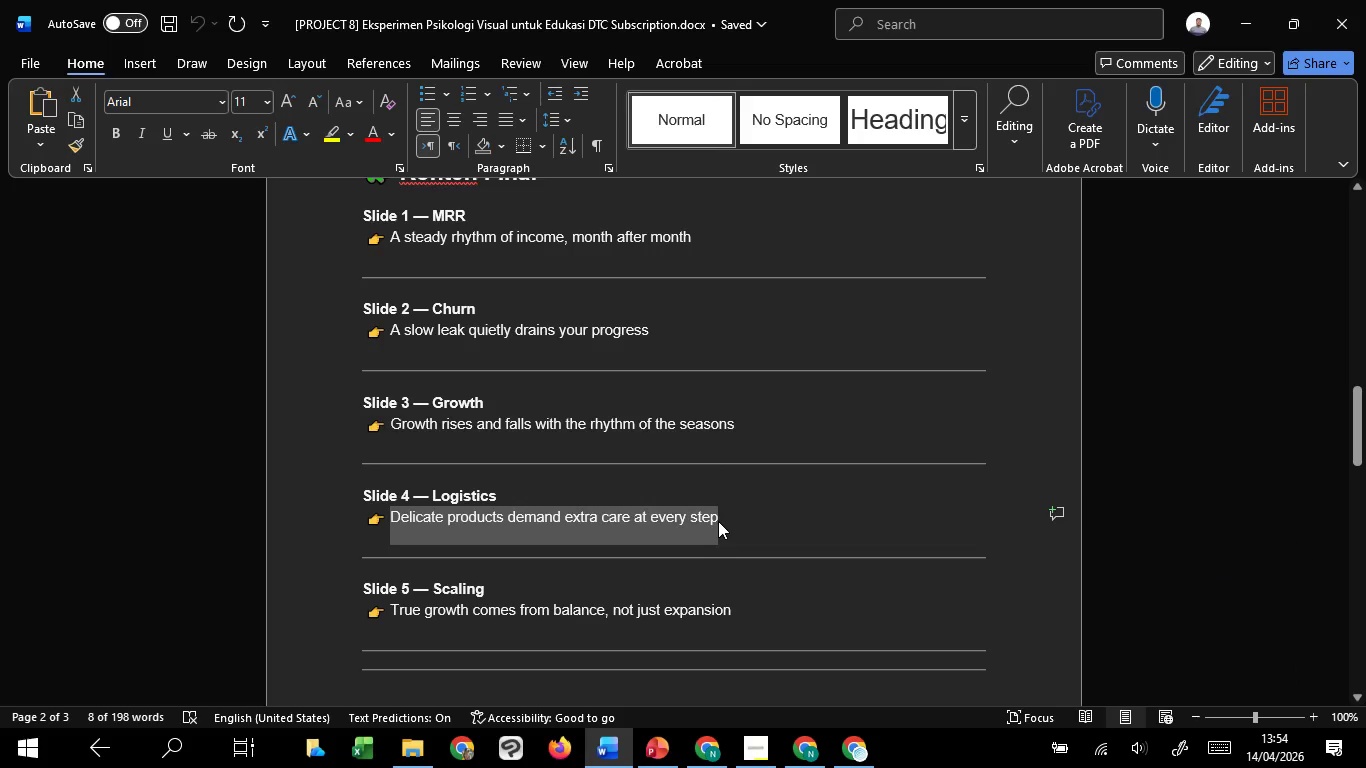 
key(Control+C)
 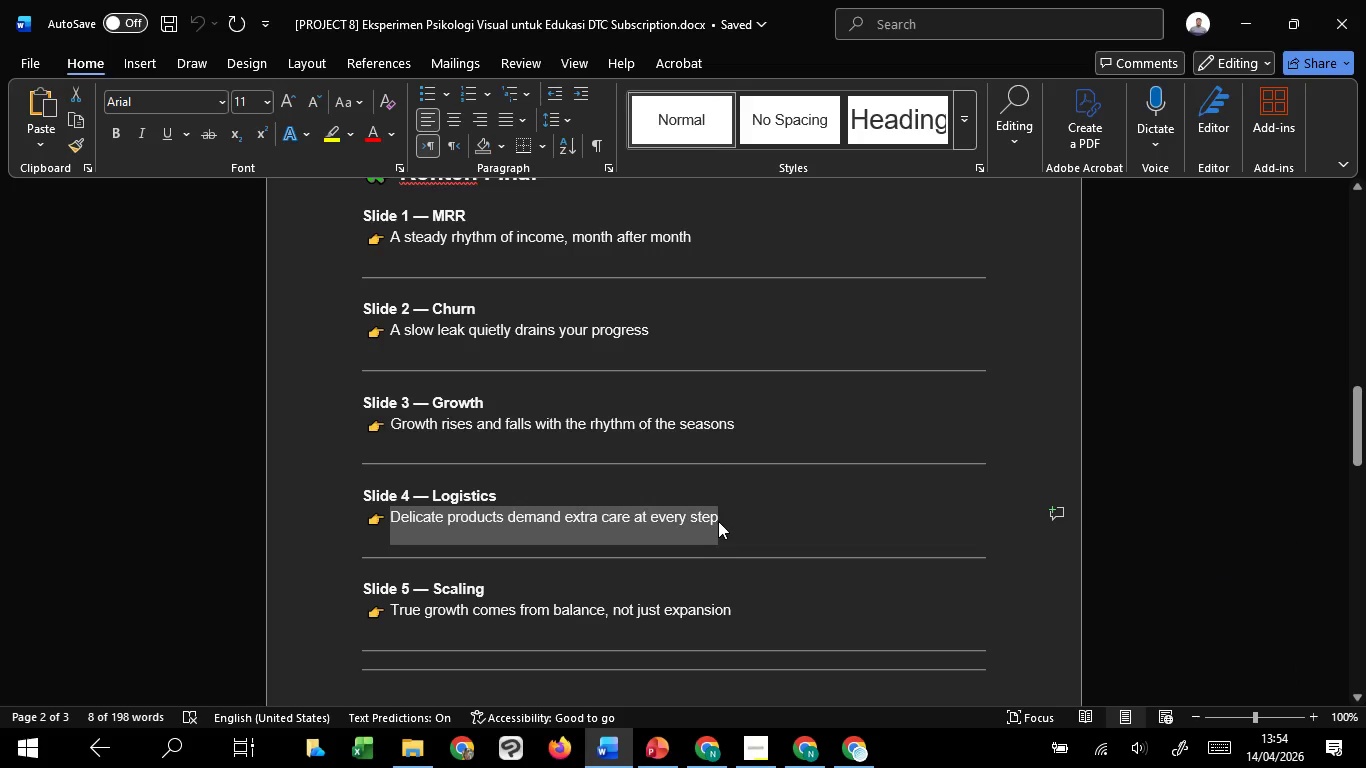 
key(Control+C)
 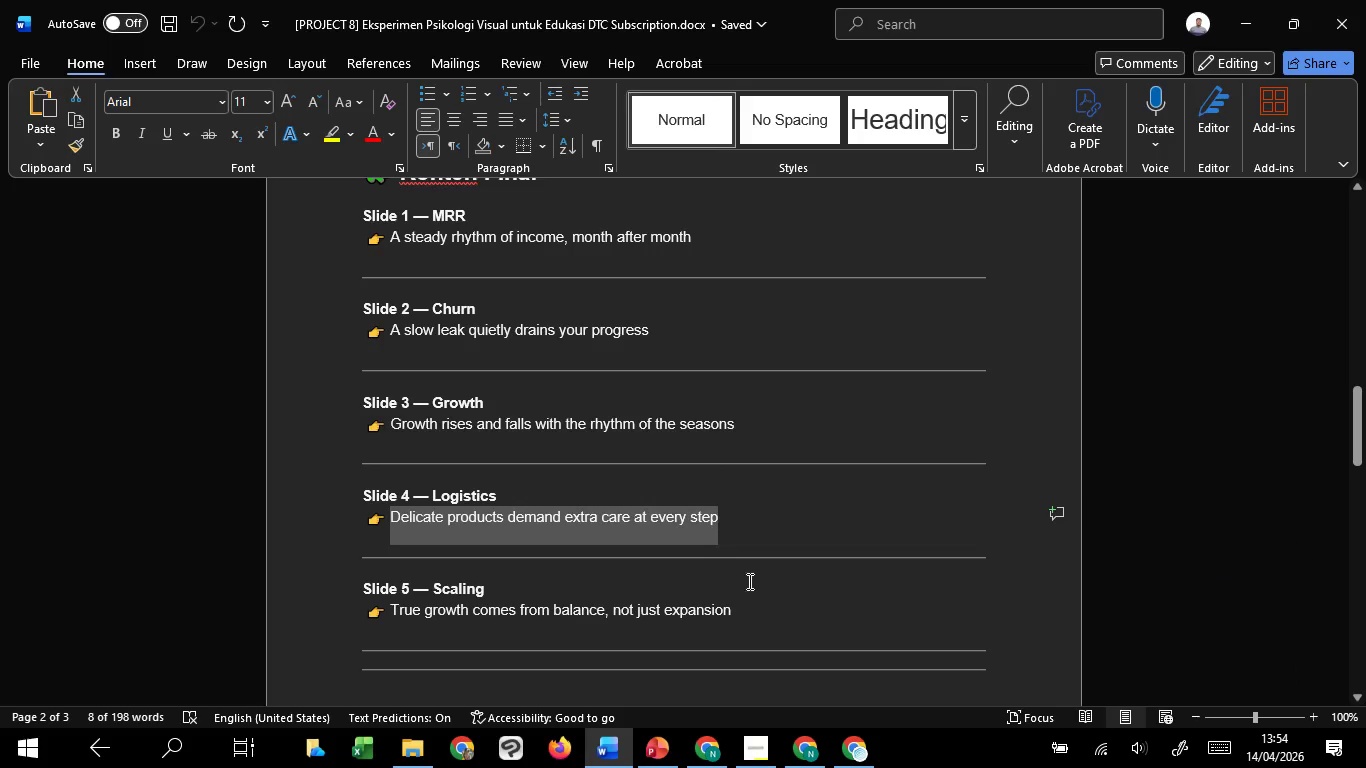 
key(Control+C)
 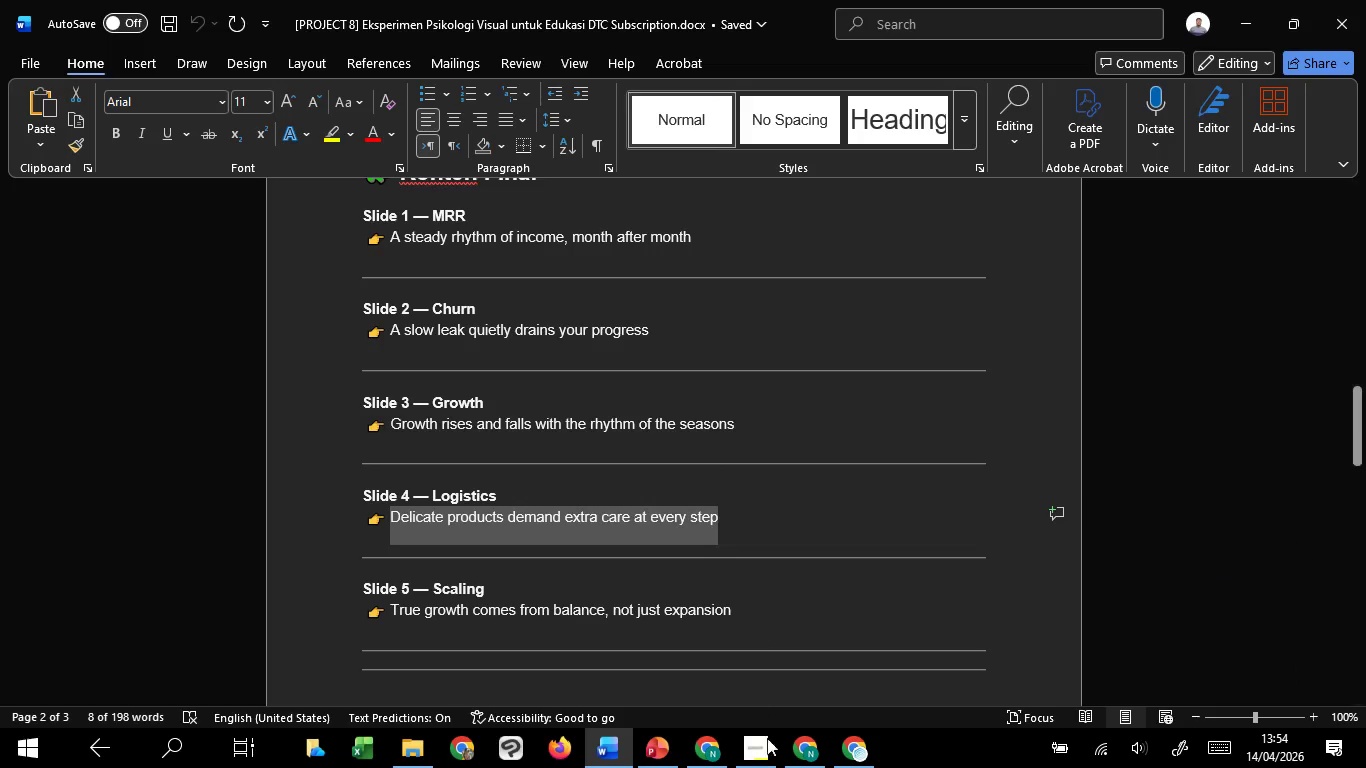 
key(Control+C)
 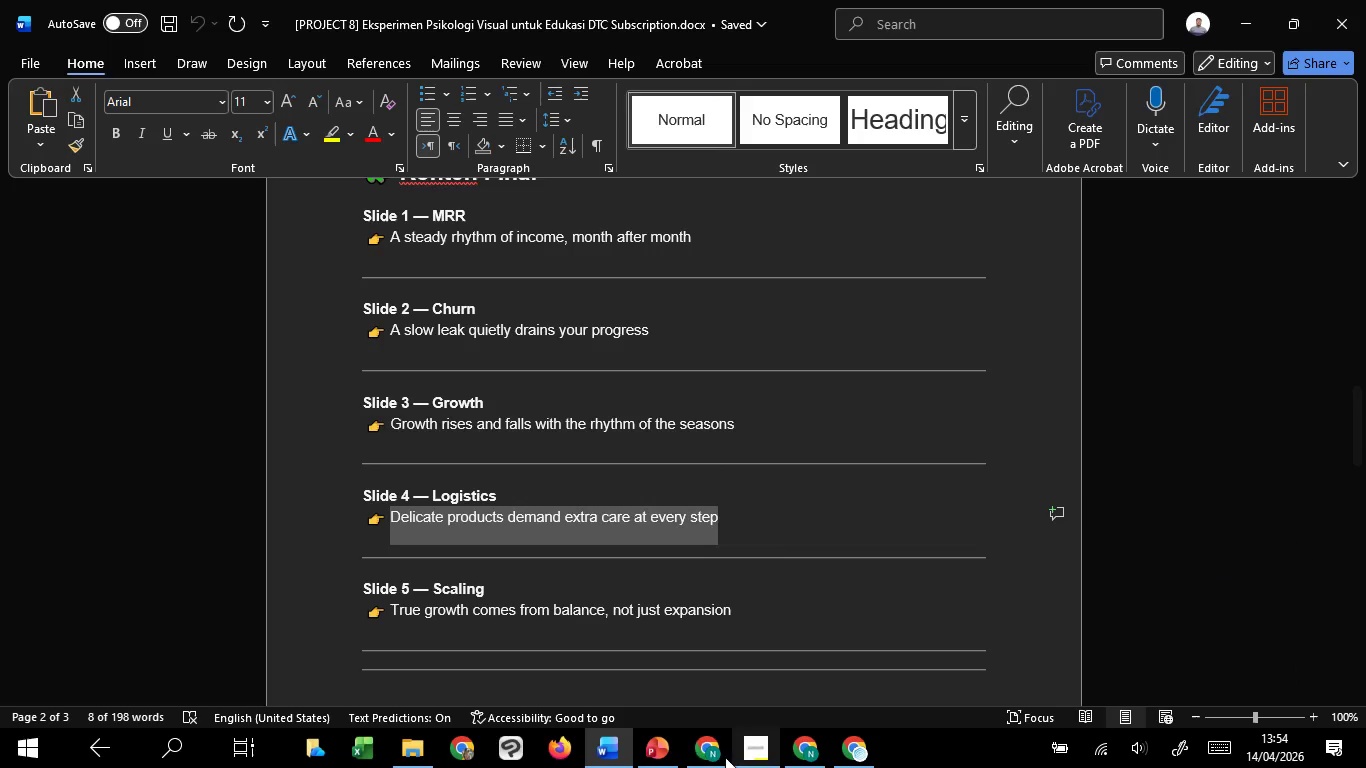 
key(Control+C)
 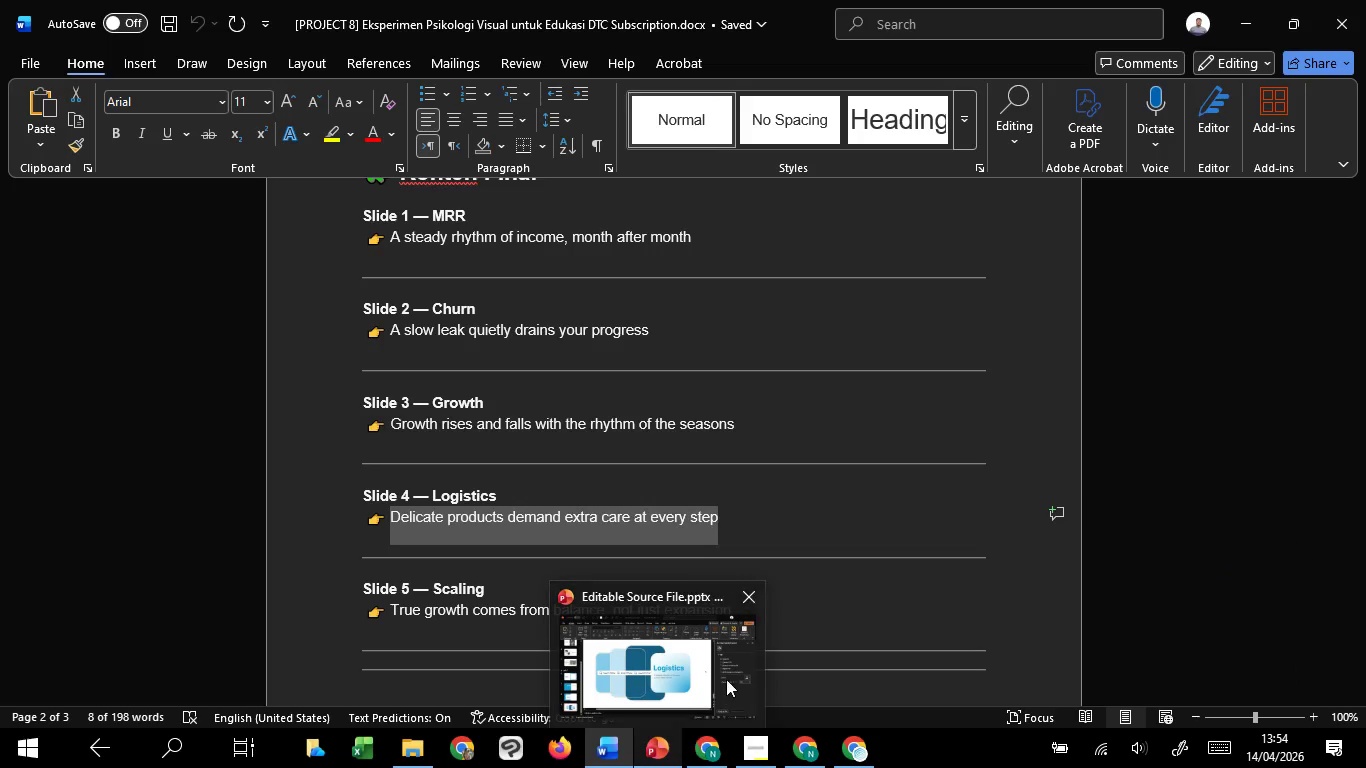 
left_click([726, 679])
 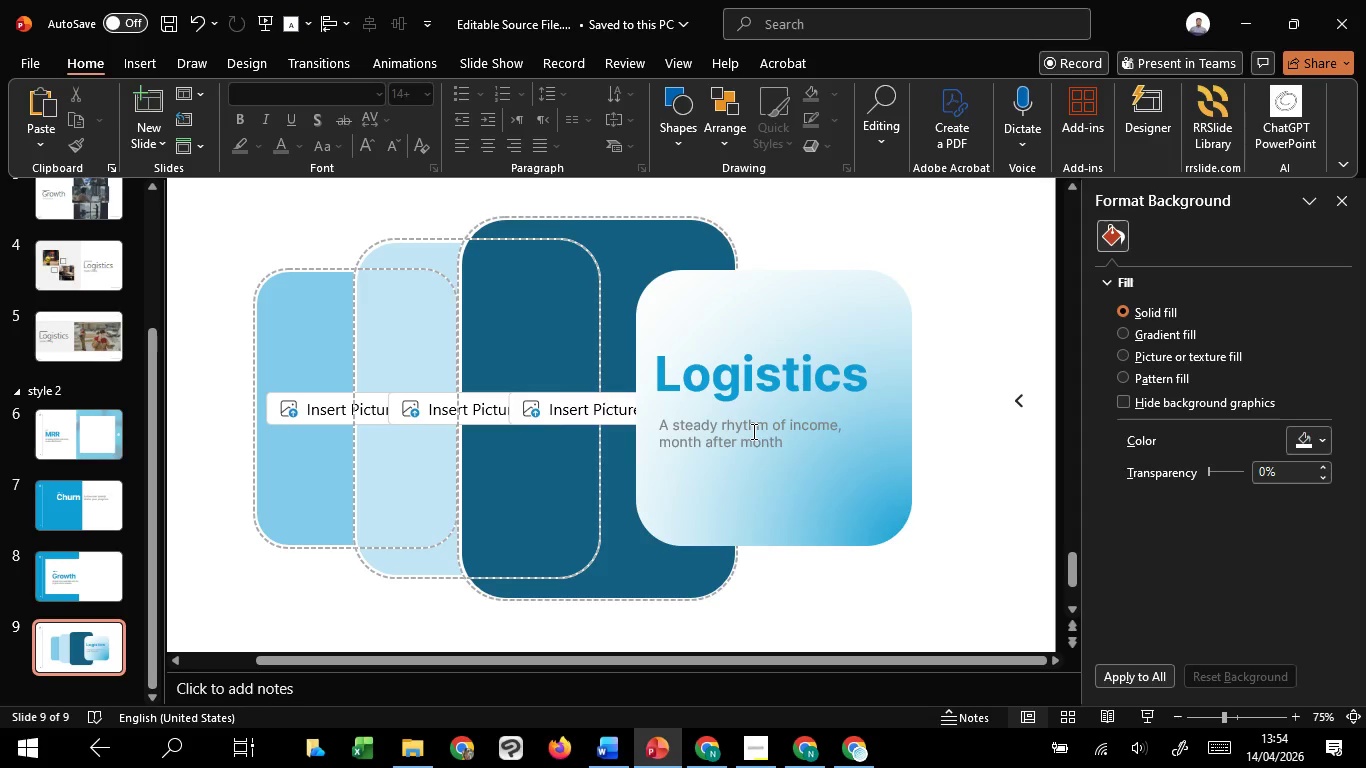 
left_click([752, 431])
 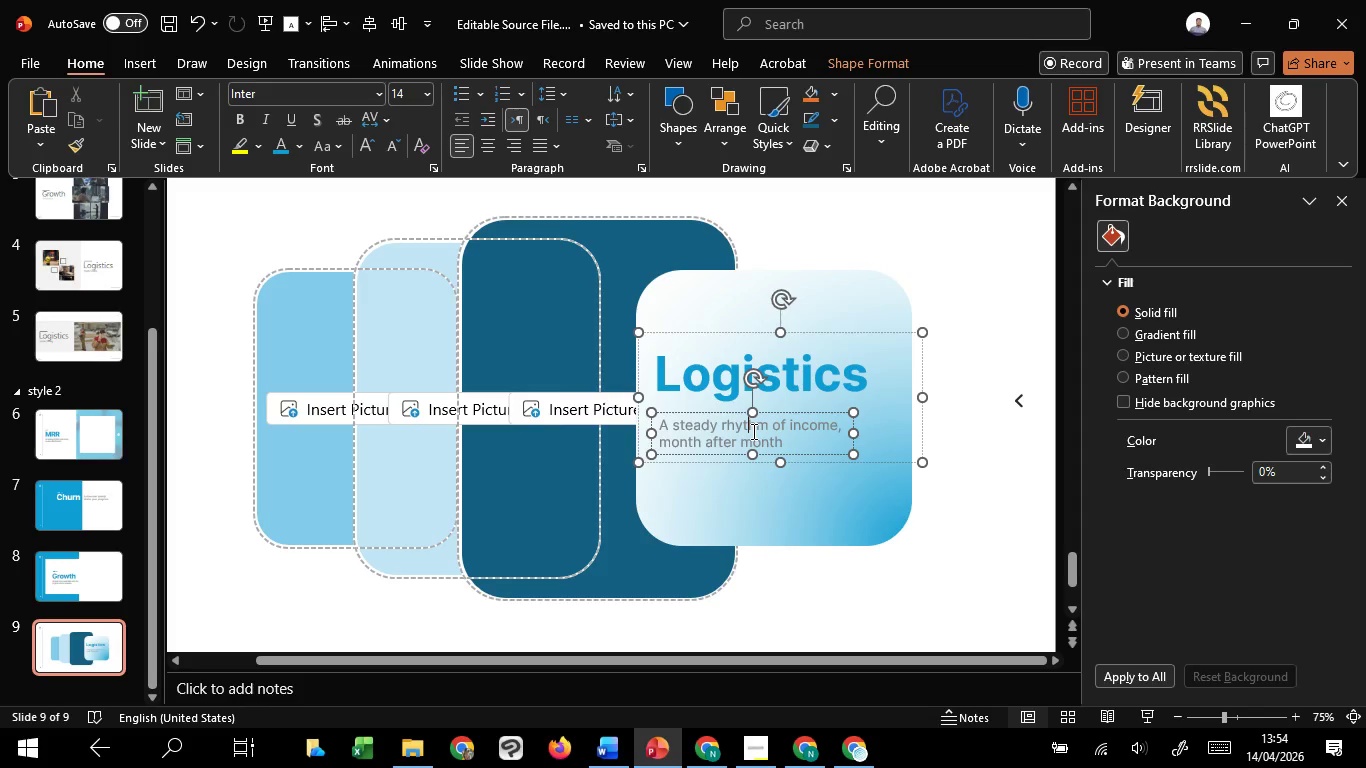 
key(Control+A)
 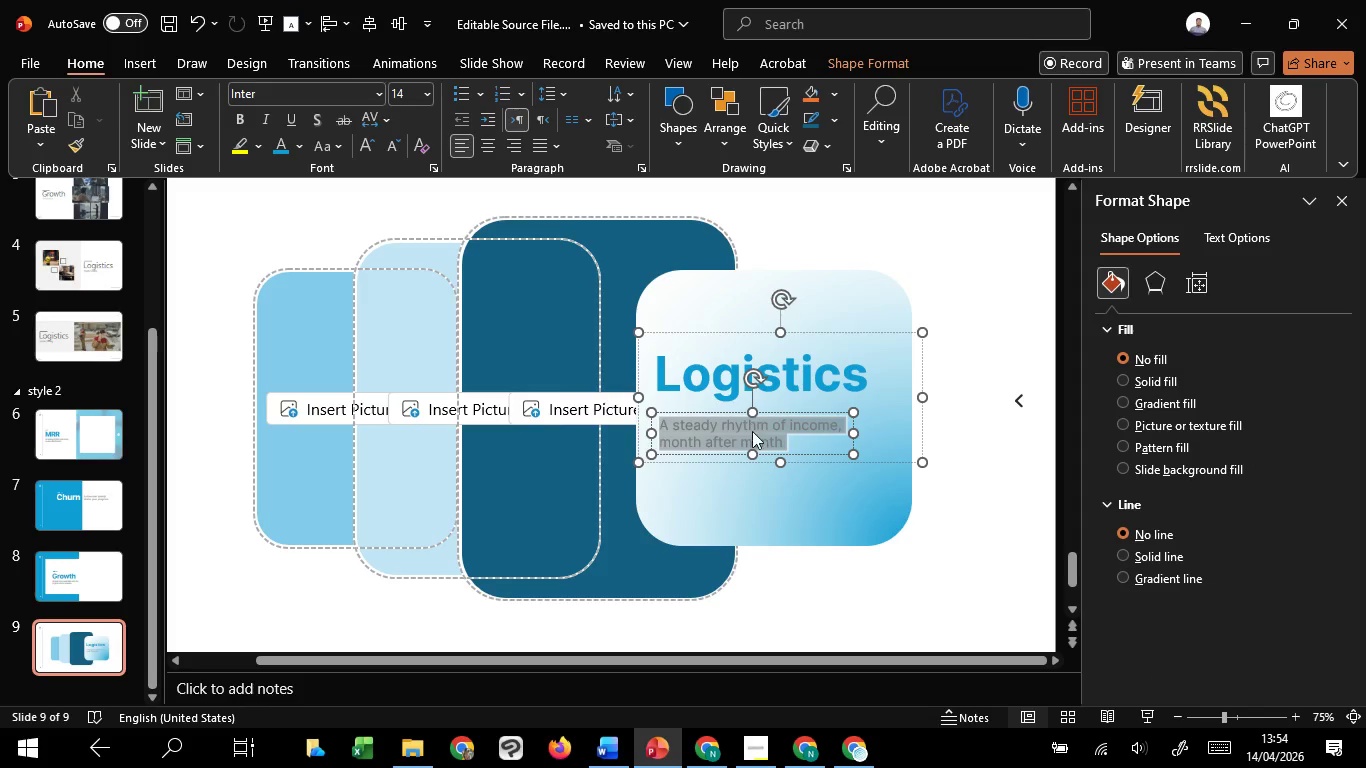 
key(Control+A)
 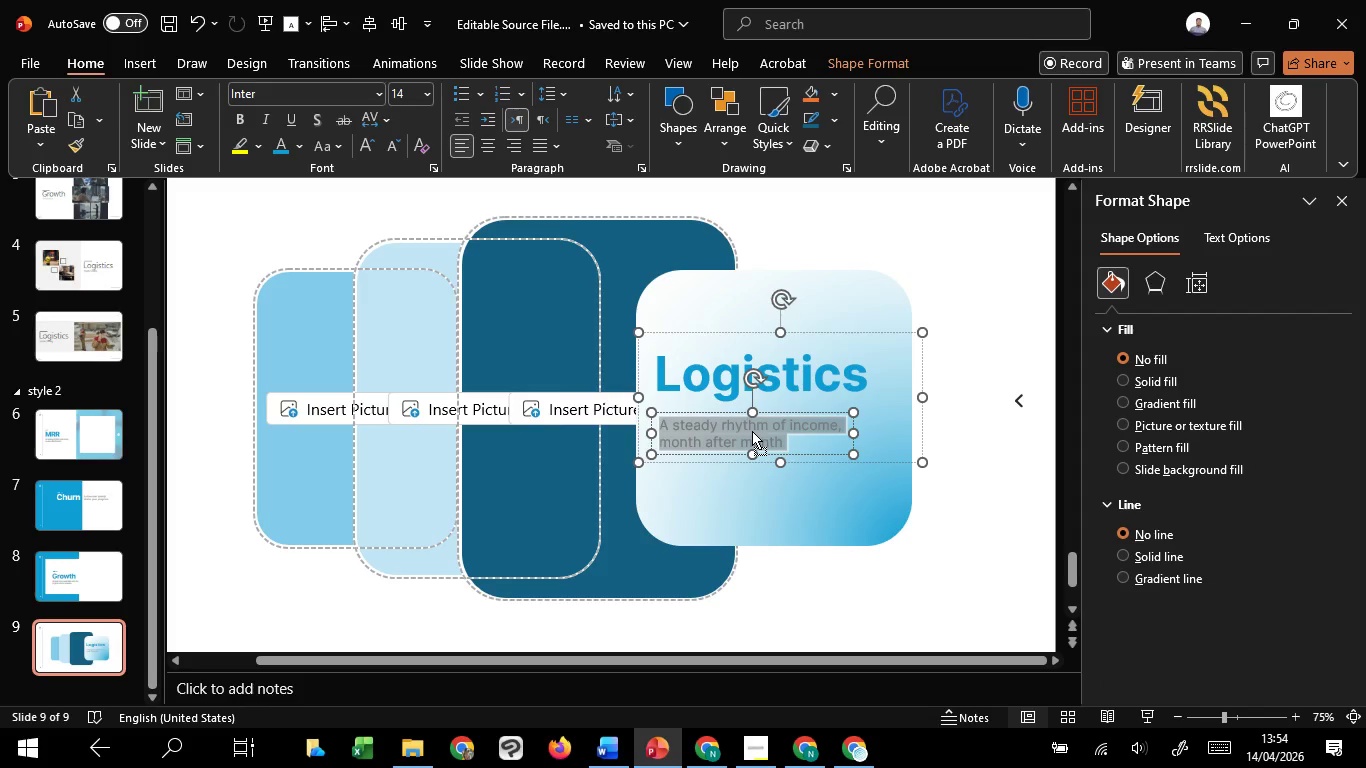 
right_click([752, 431])
 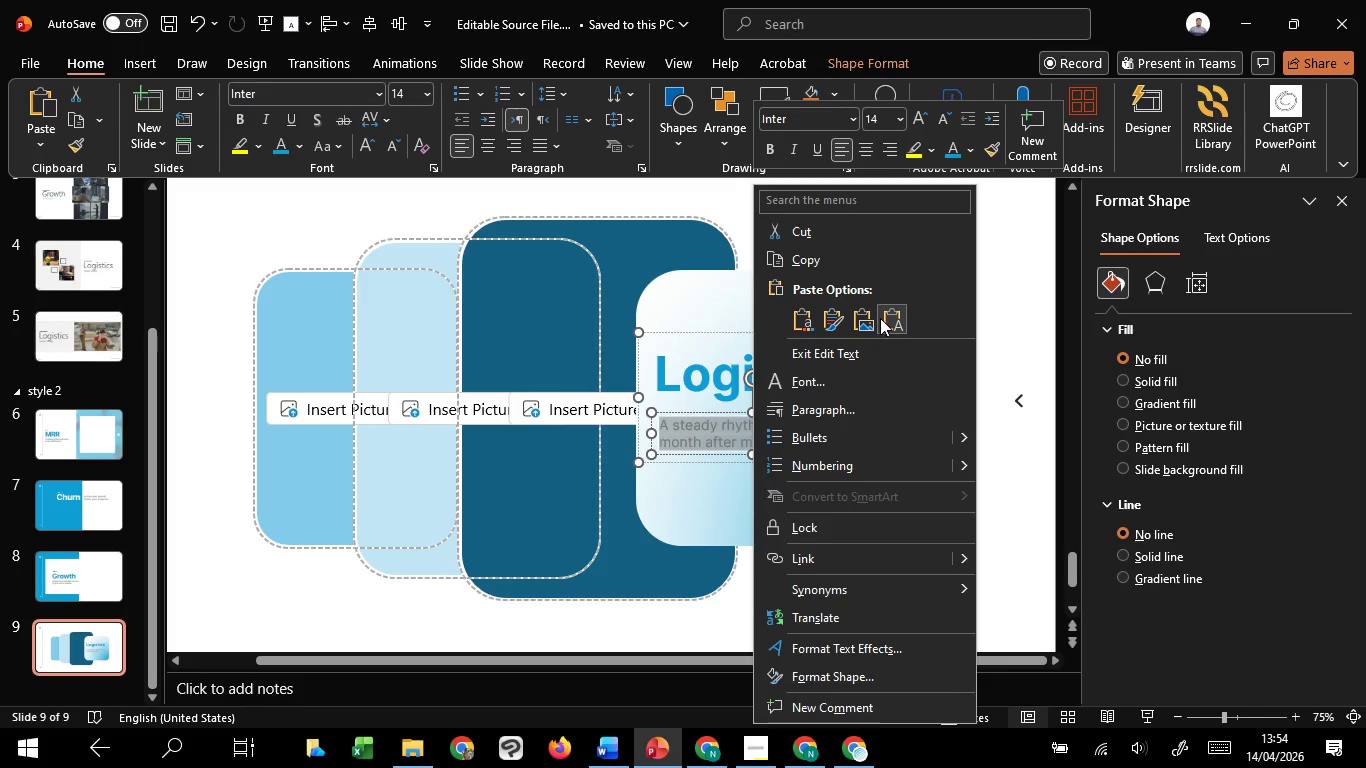 
left_click([880, 317])
 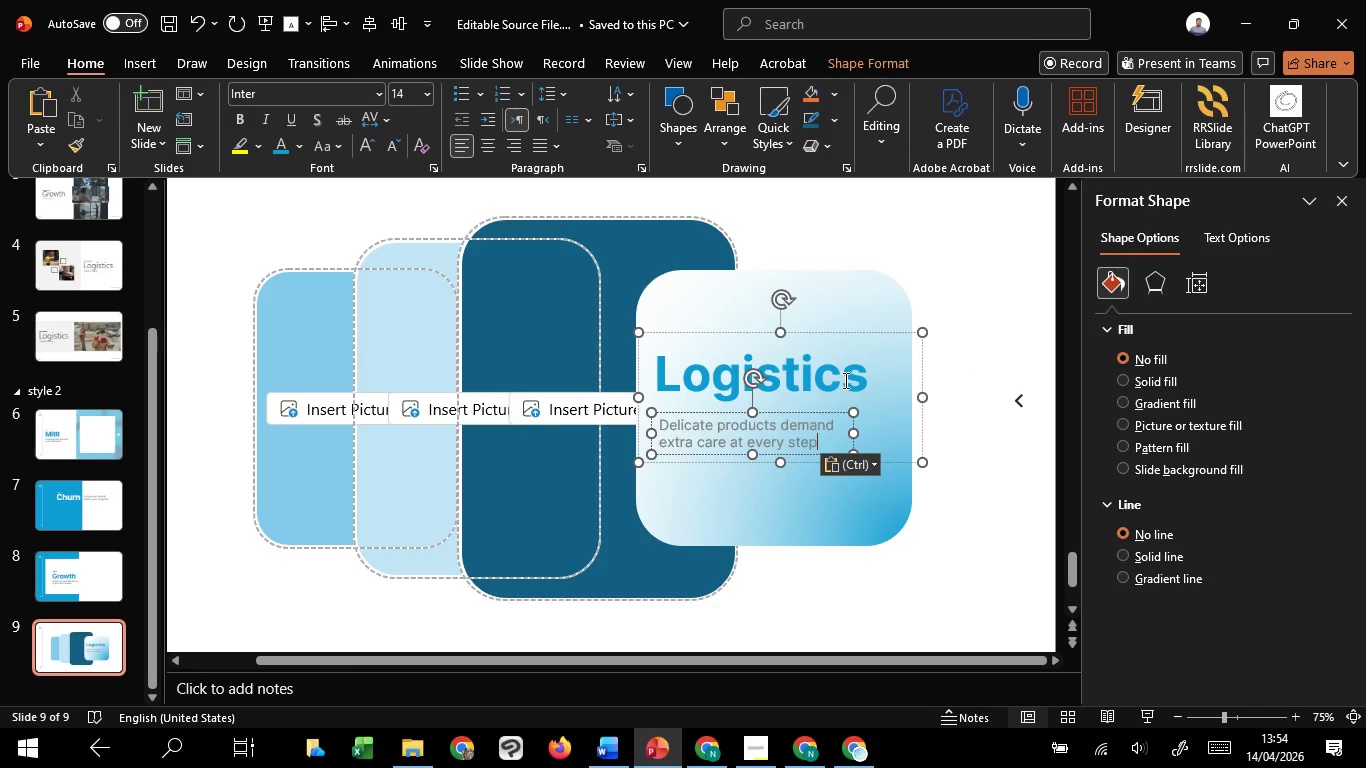 
left_click([844, 380])
 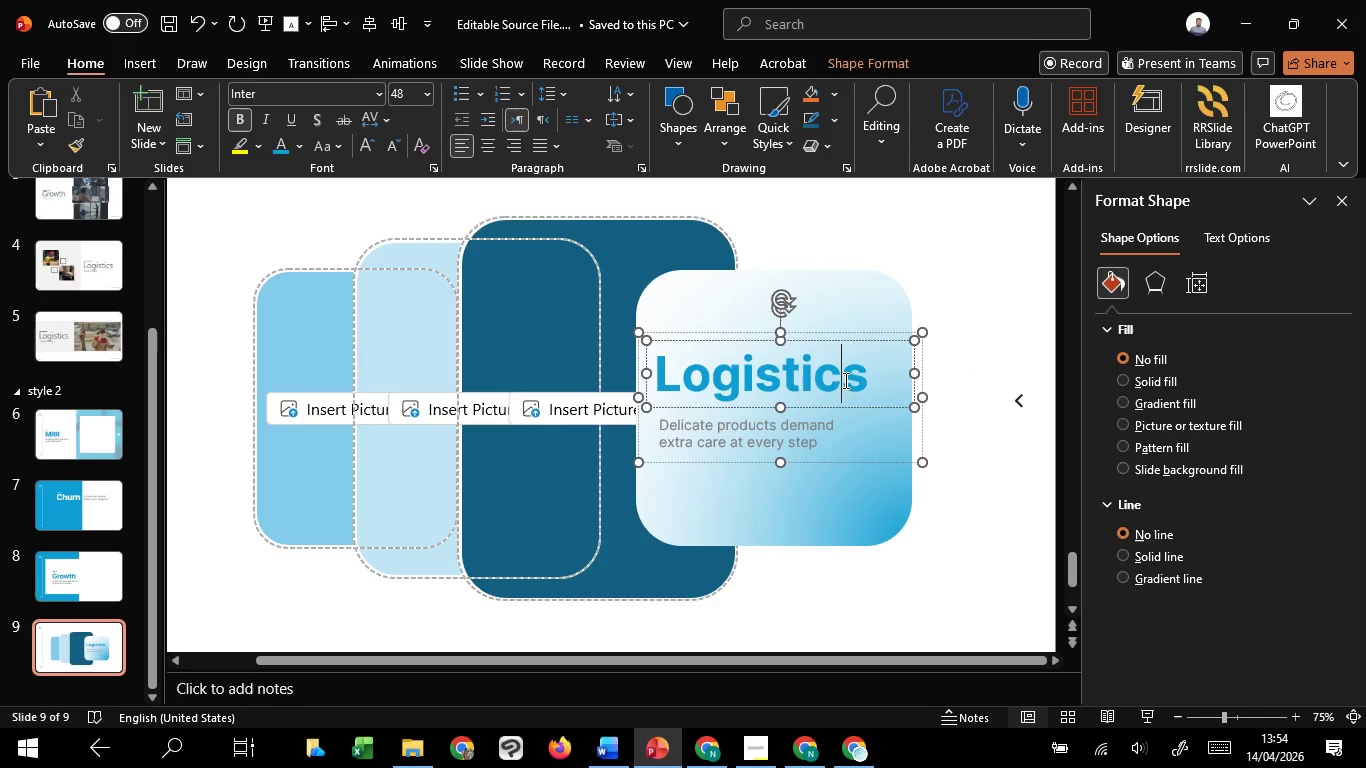 
key(Control+A)
 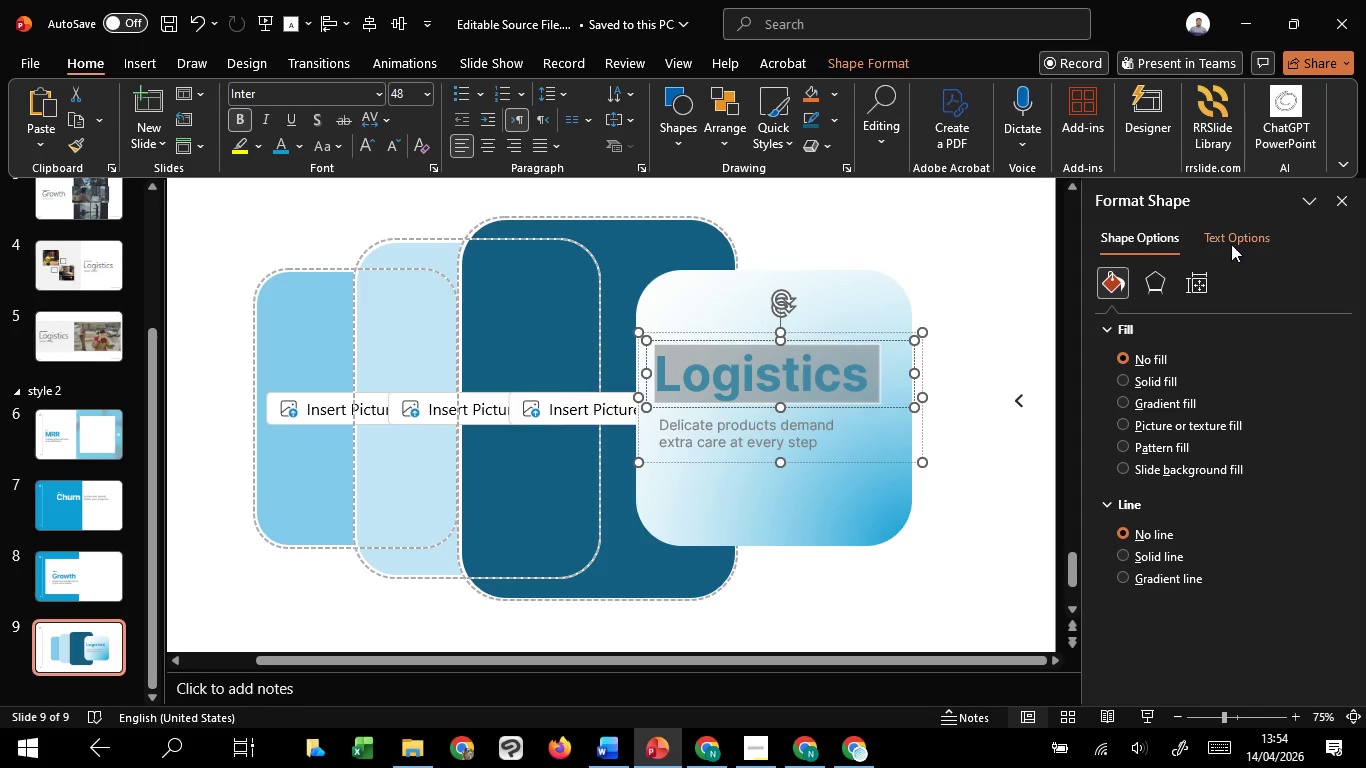 
left_click_drag(start_coordinate=[1232, 243], to_coordinate=[1237, 243])
 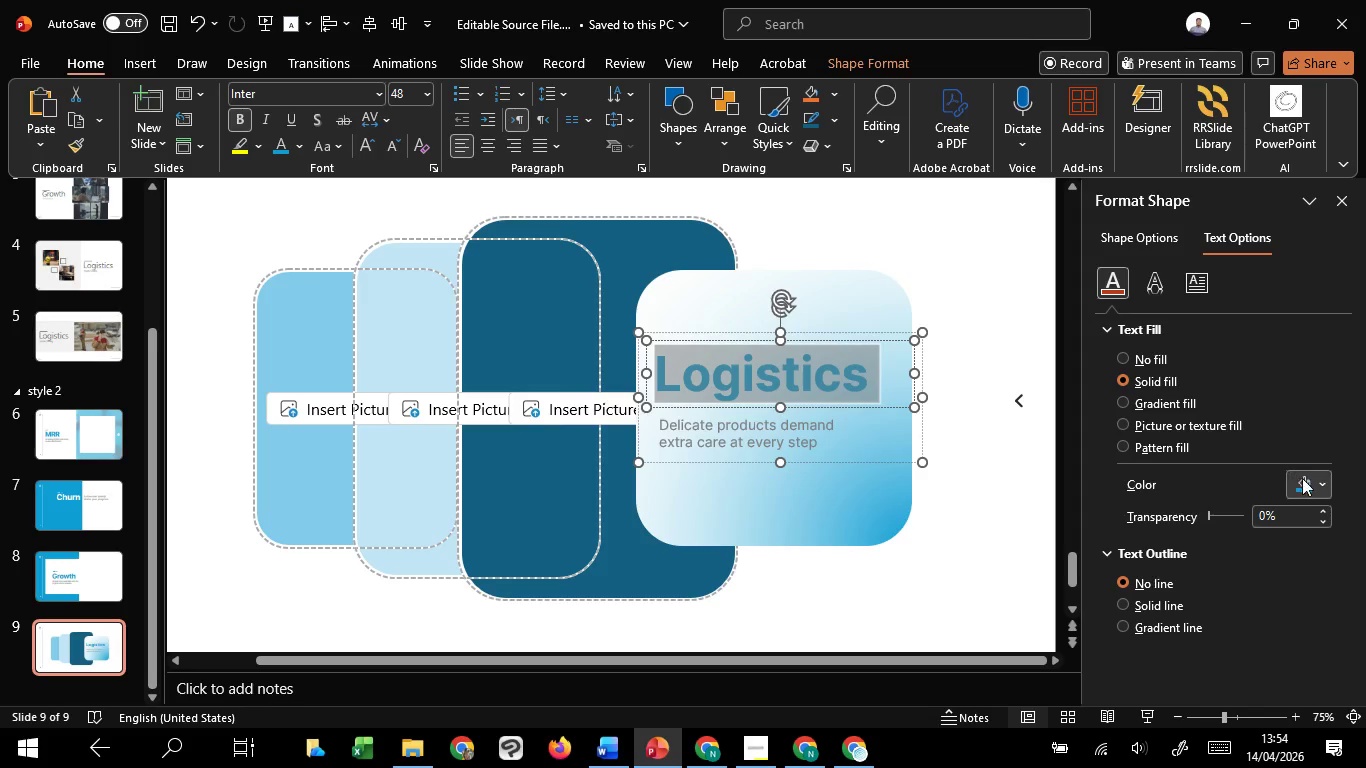 
left_click([1303, 478])
 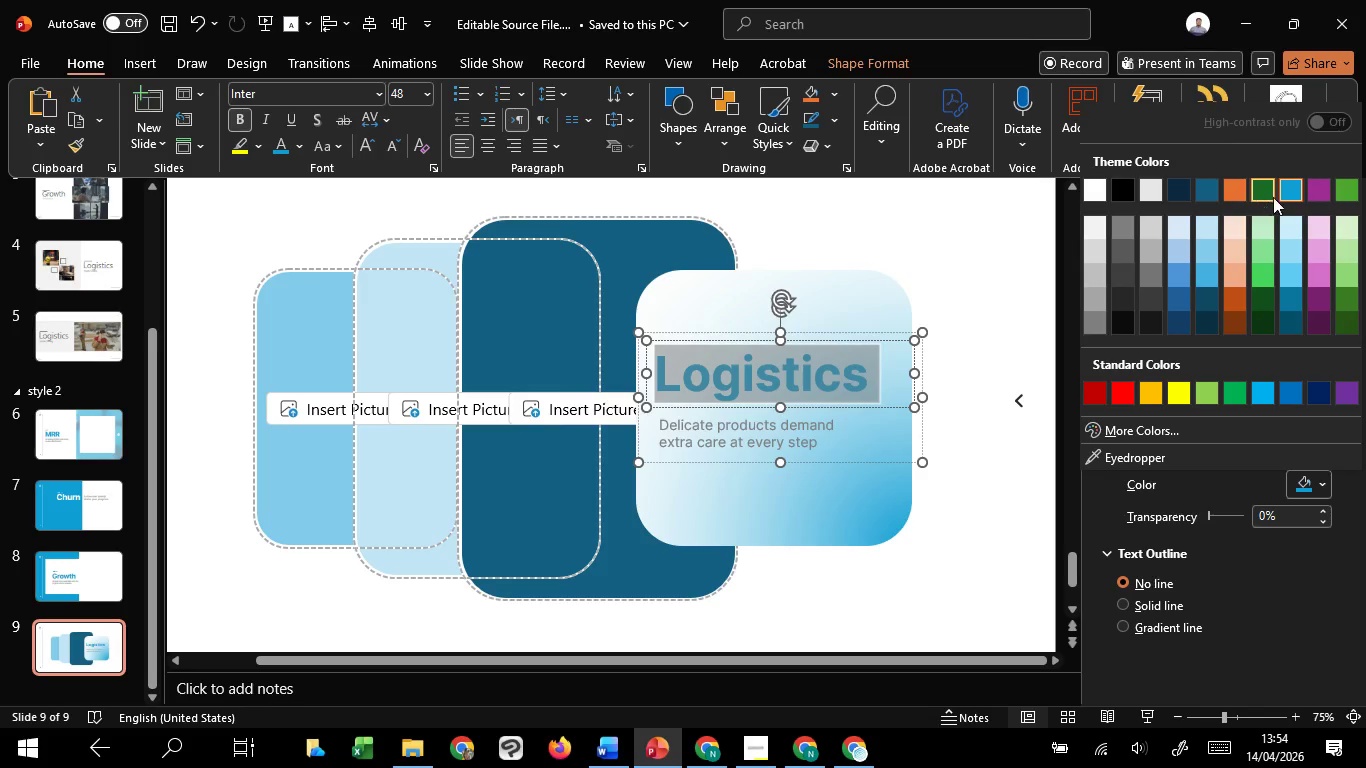 
left_click([1283, 195])
 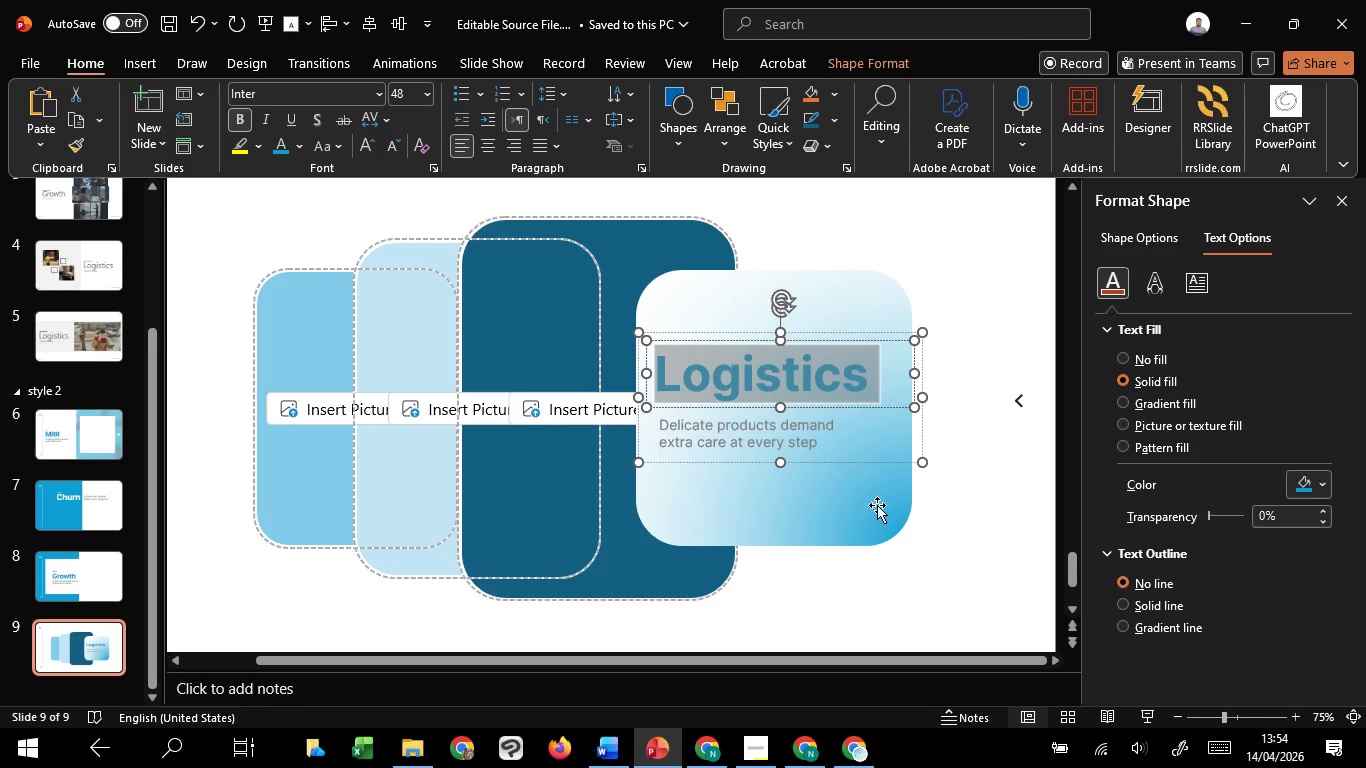 
left_click([875, 506])
 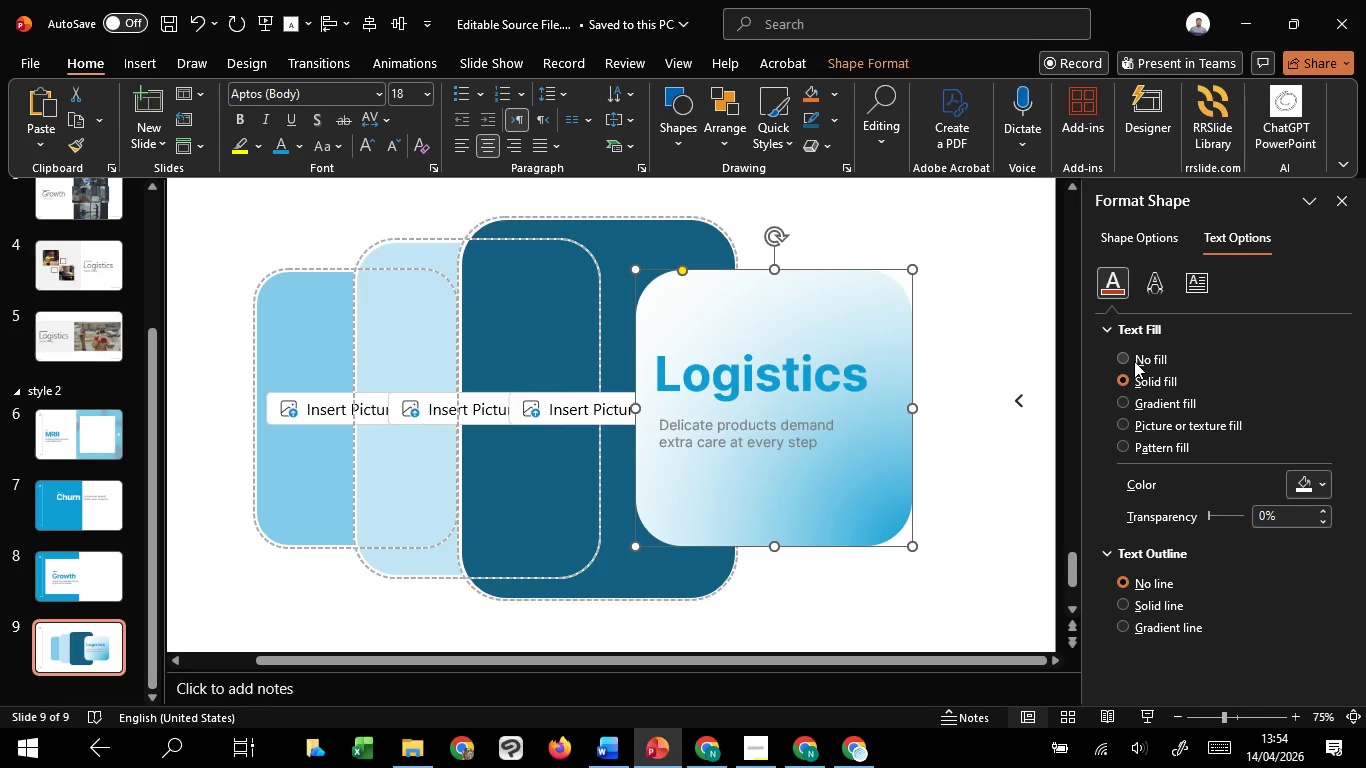 
double_click([1130, 375])
 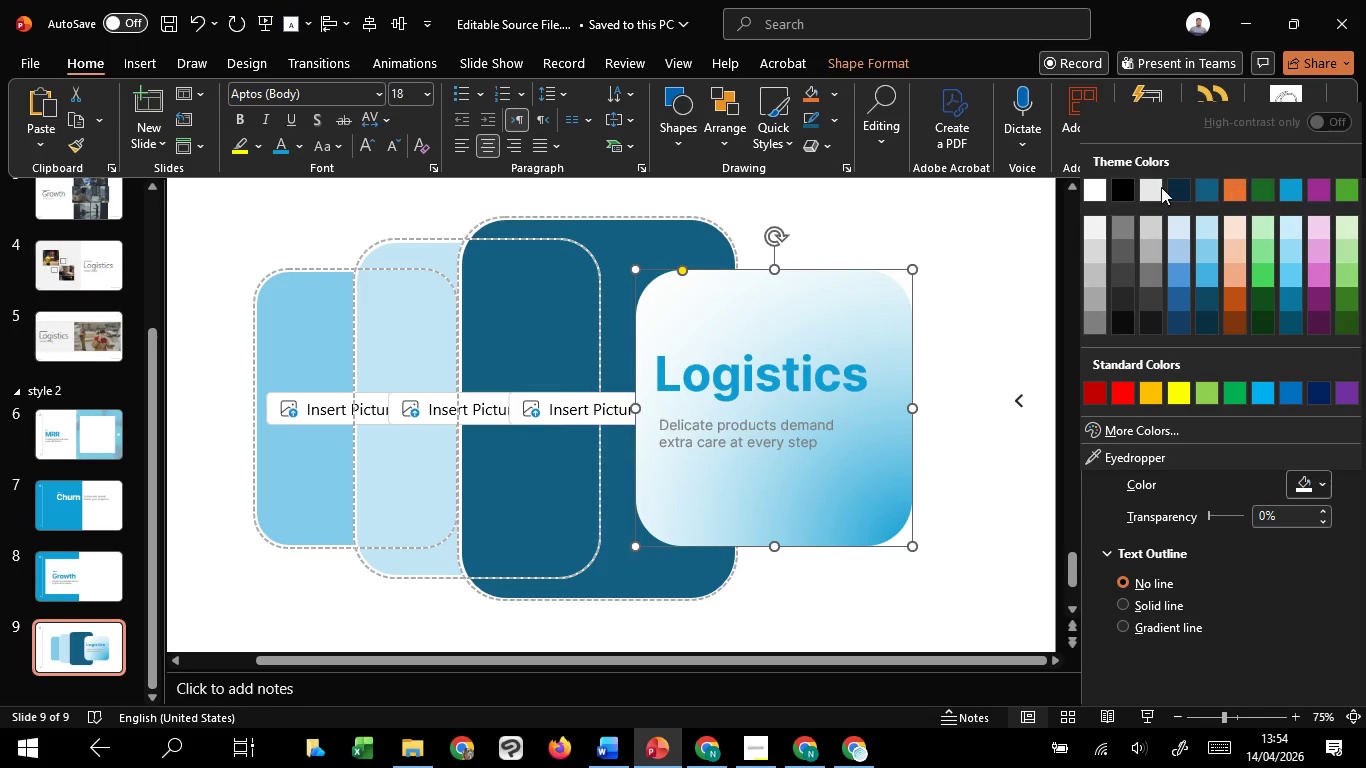 
left_click([1094, 178])
 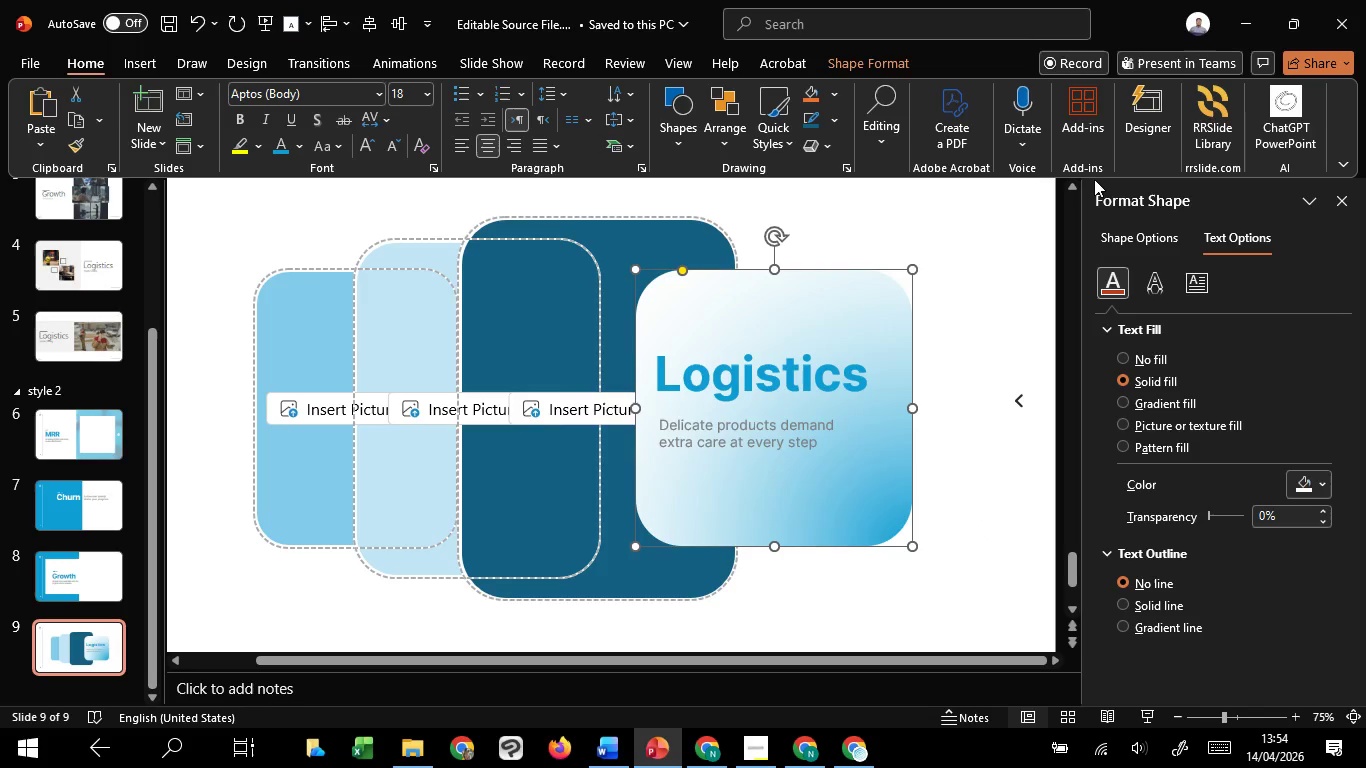 
double_click([1094, 179])
 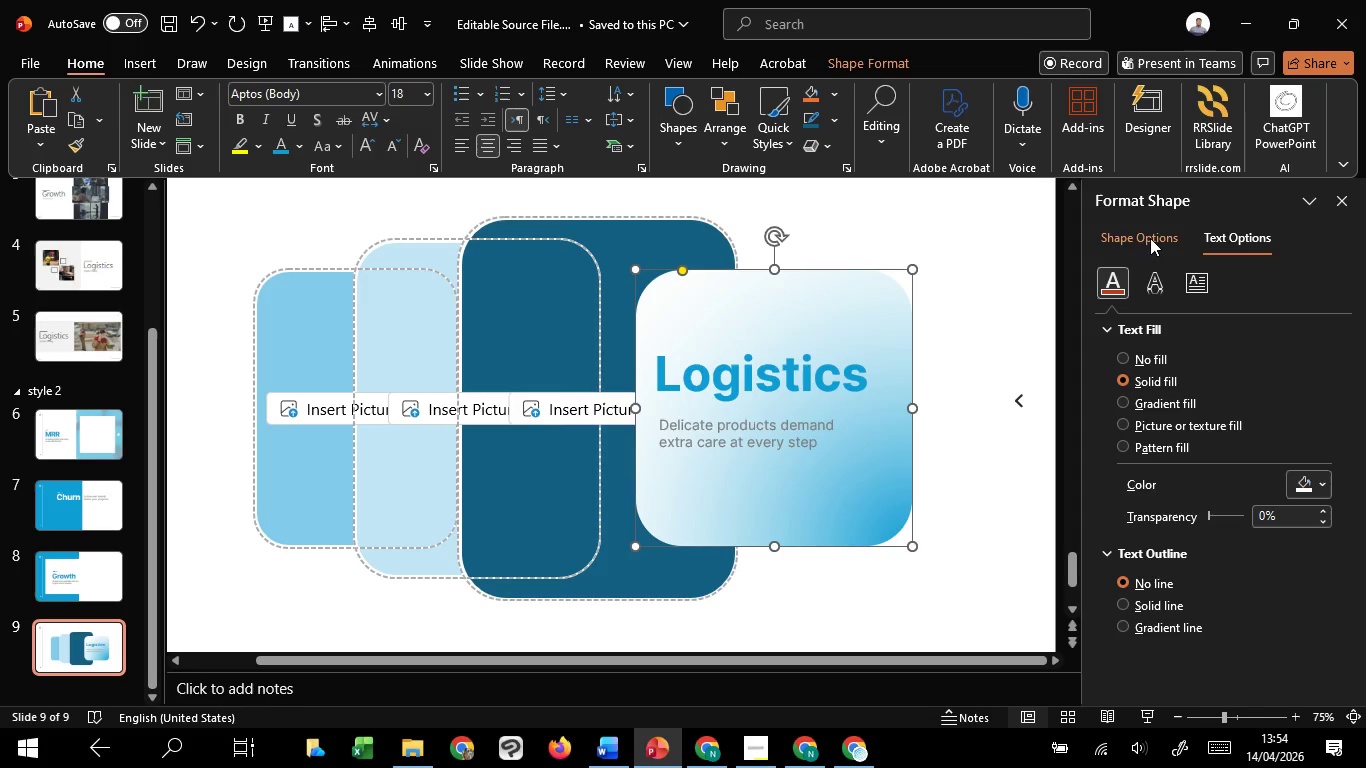 
left_click([1150, 238])
 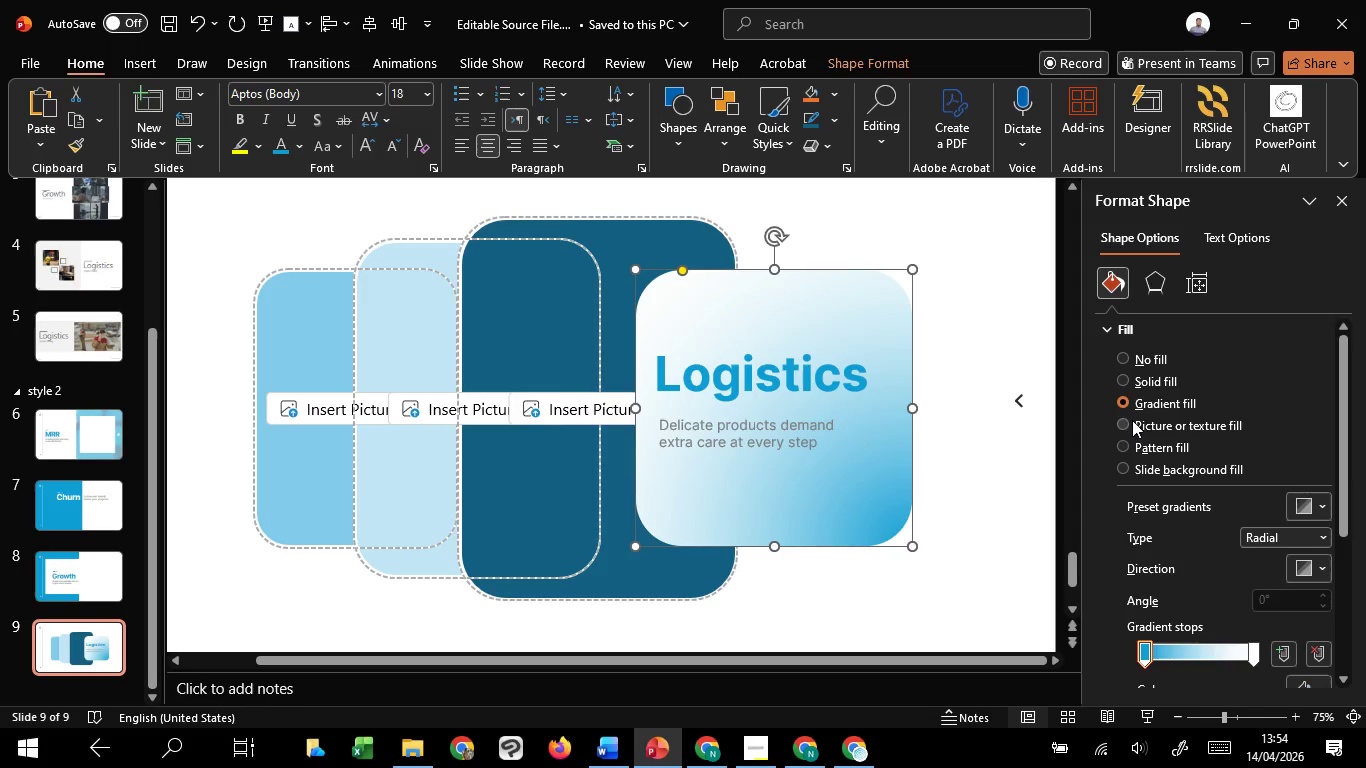 
left_click([1132, 377])
 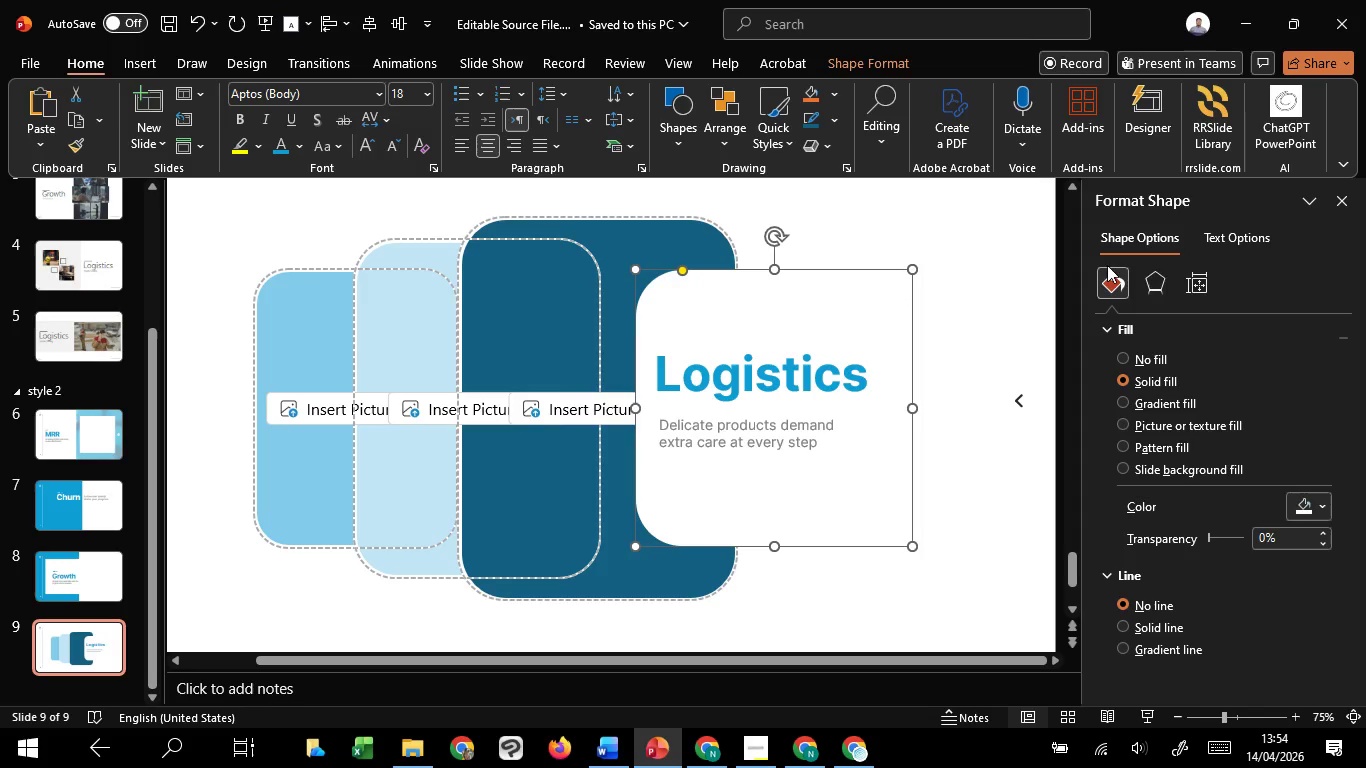 
left_click([1164, 286])
 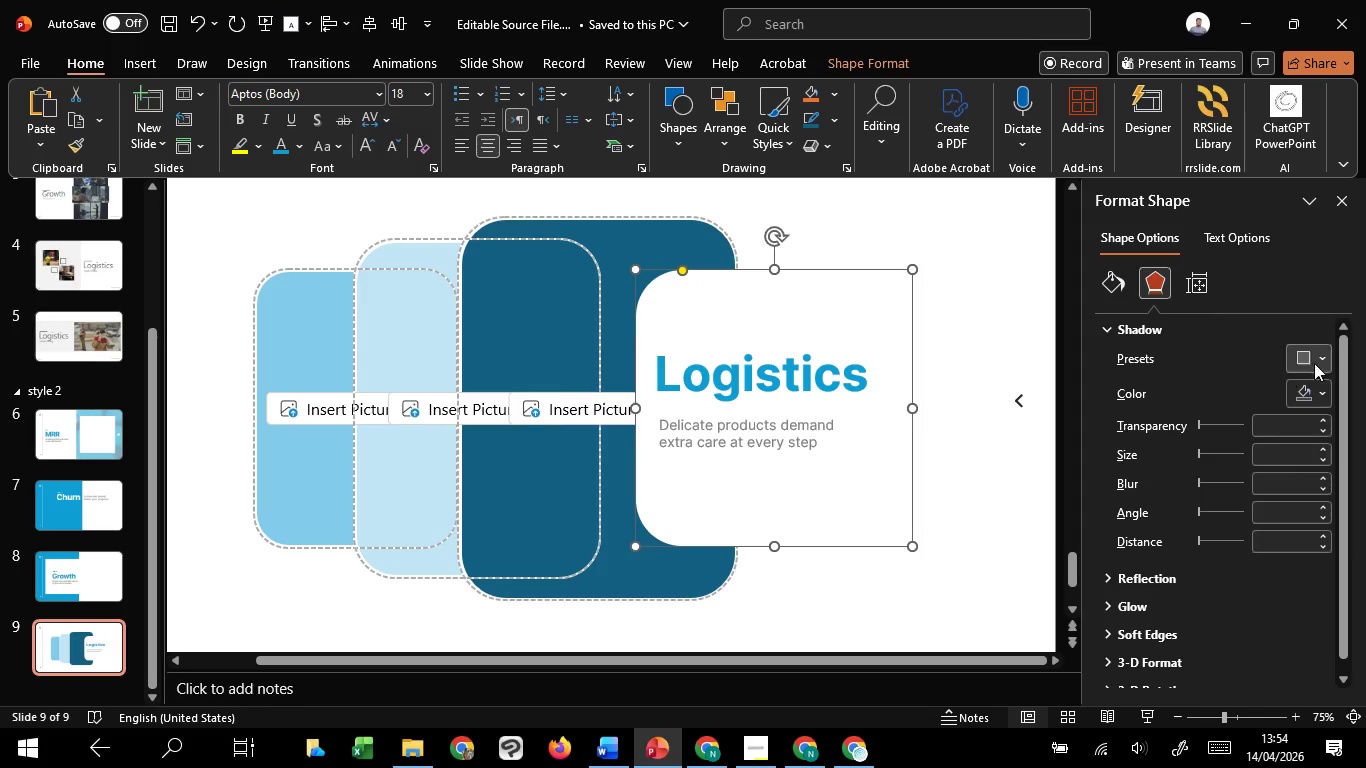 
left_click([1322, 356])
 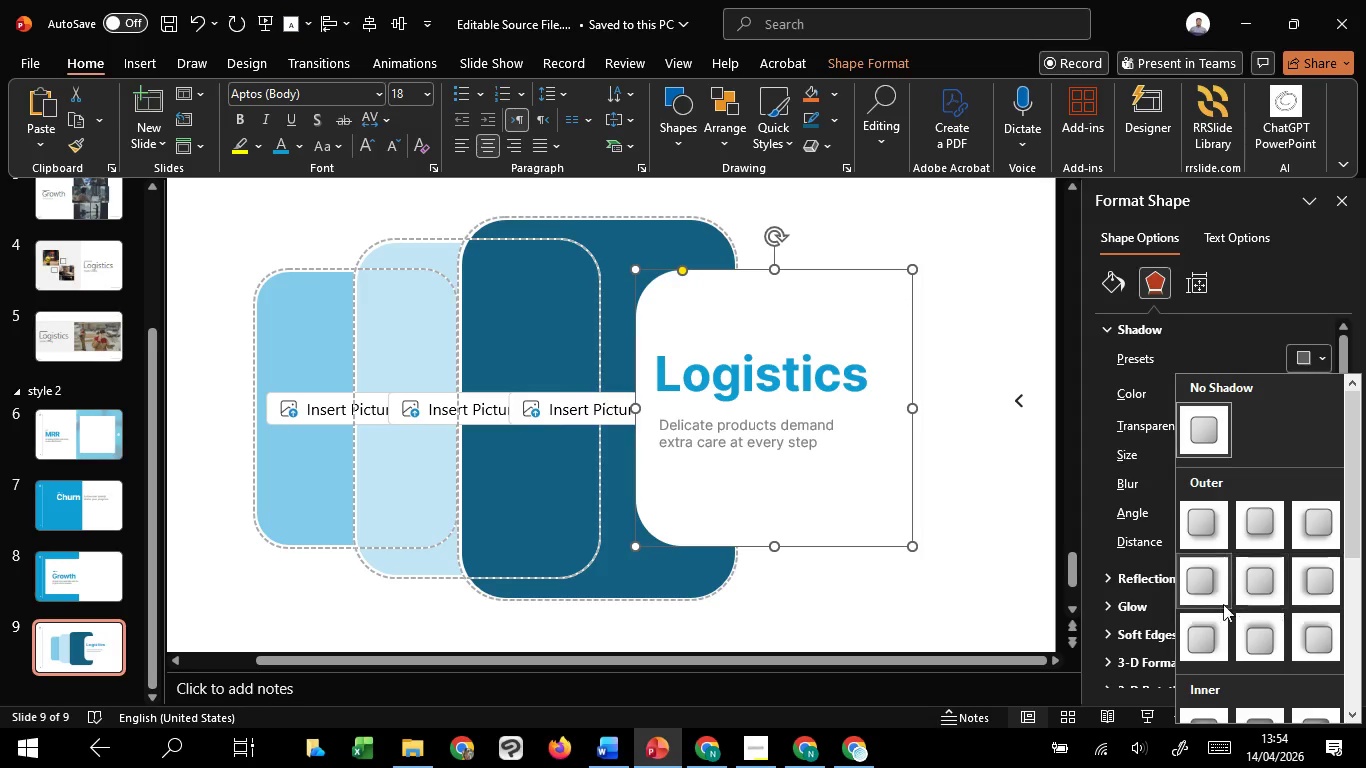 
left_click([1209, 593])
 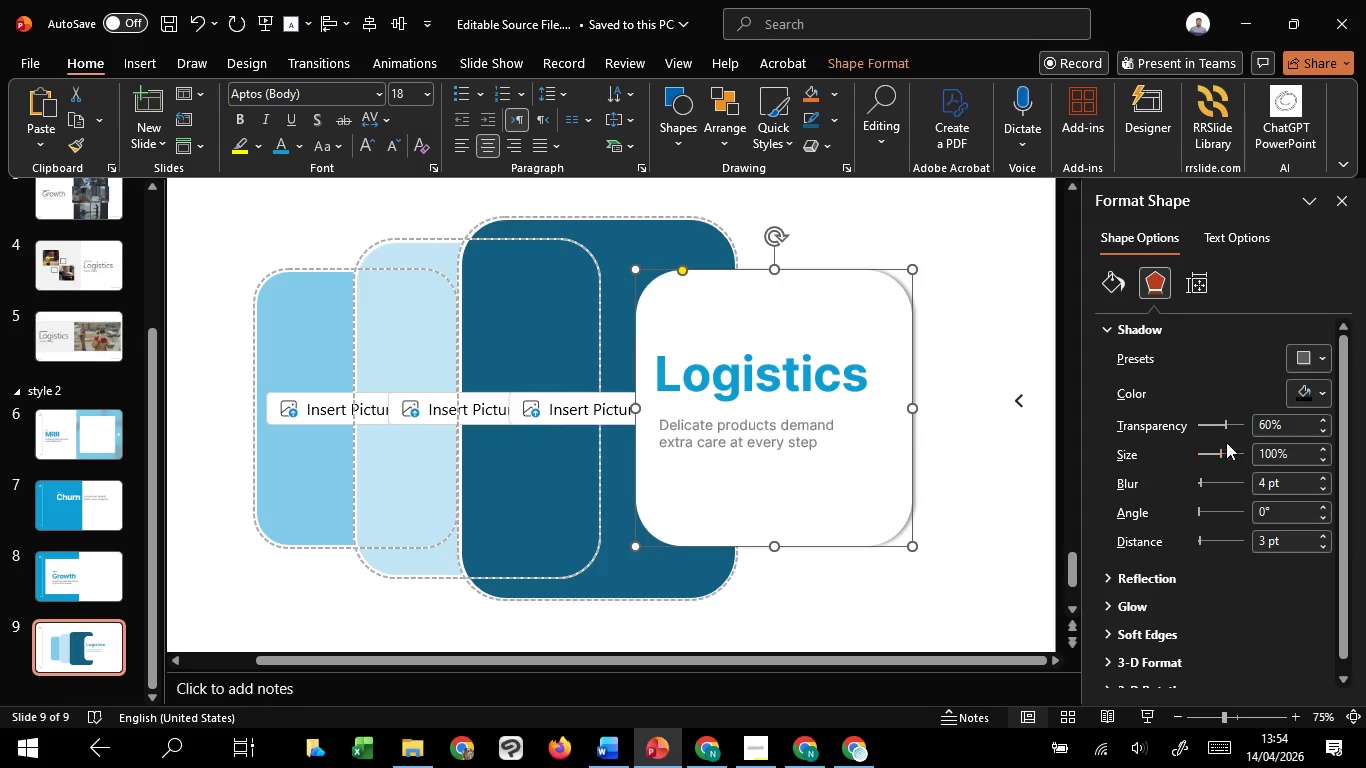 
scroll: coordinate [1235, 429], scroll_direction: up, amount: 63.0
 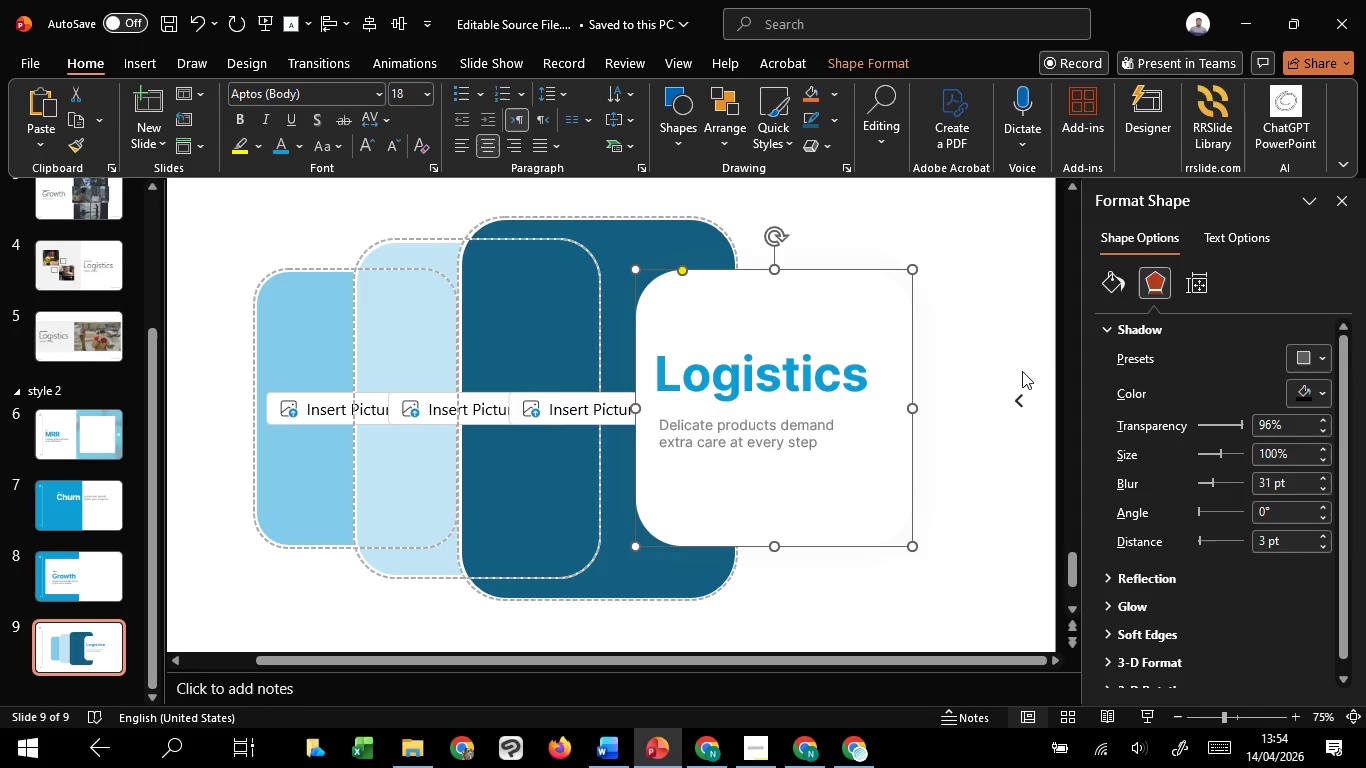 
left_click([1020, 368])
 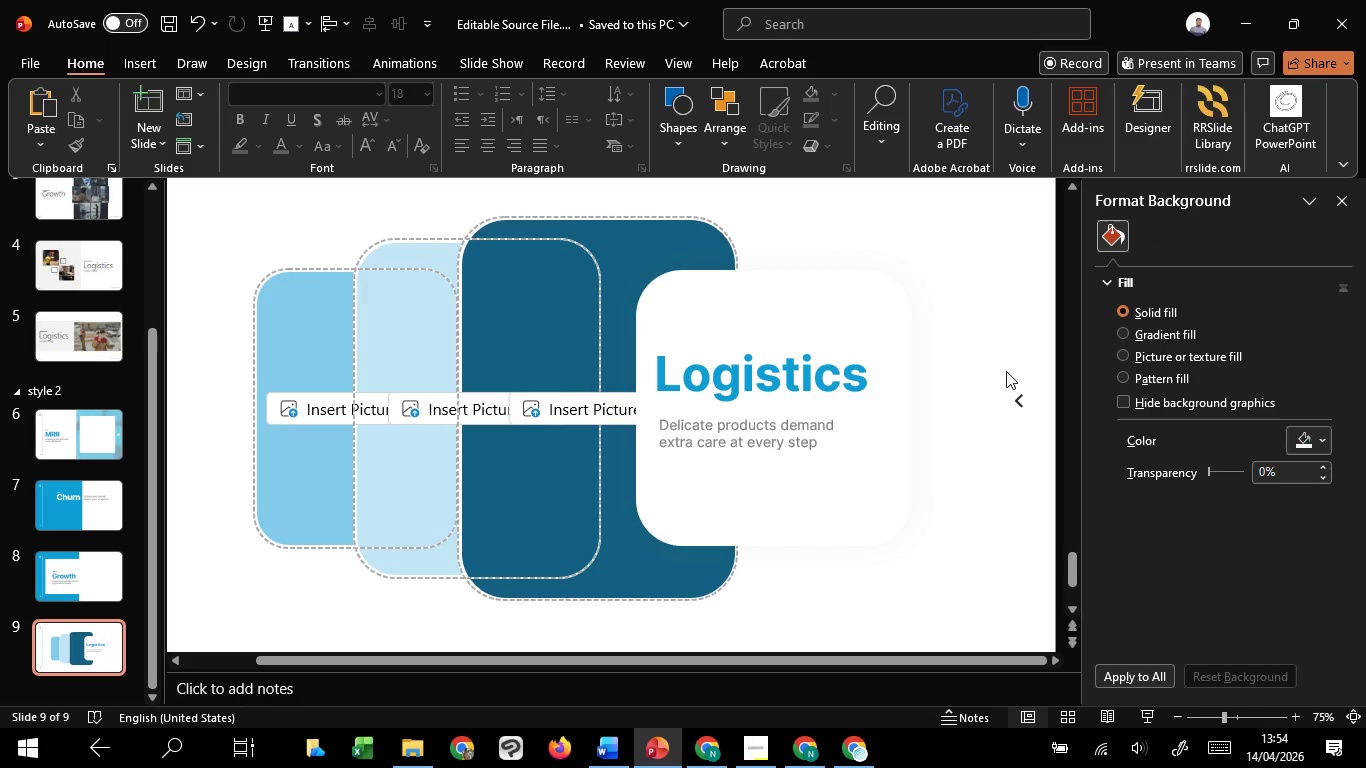 
hold_key(key=ControlLeft, duration=0.77)
scroll: coordinate [1006, 371], scroll_direction: down, amount: 1.0
 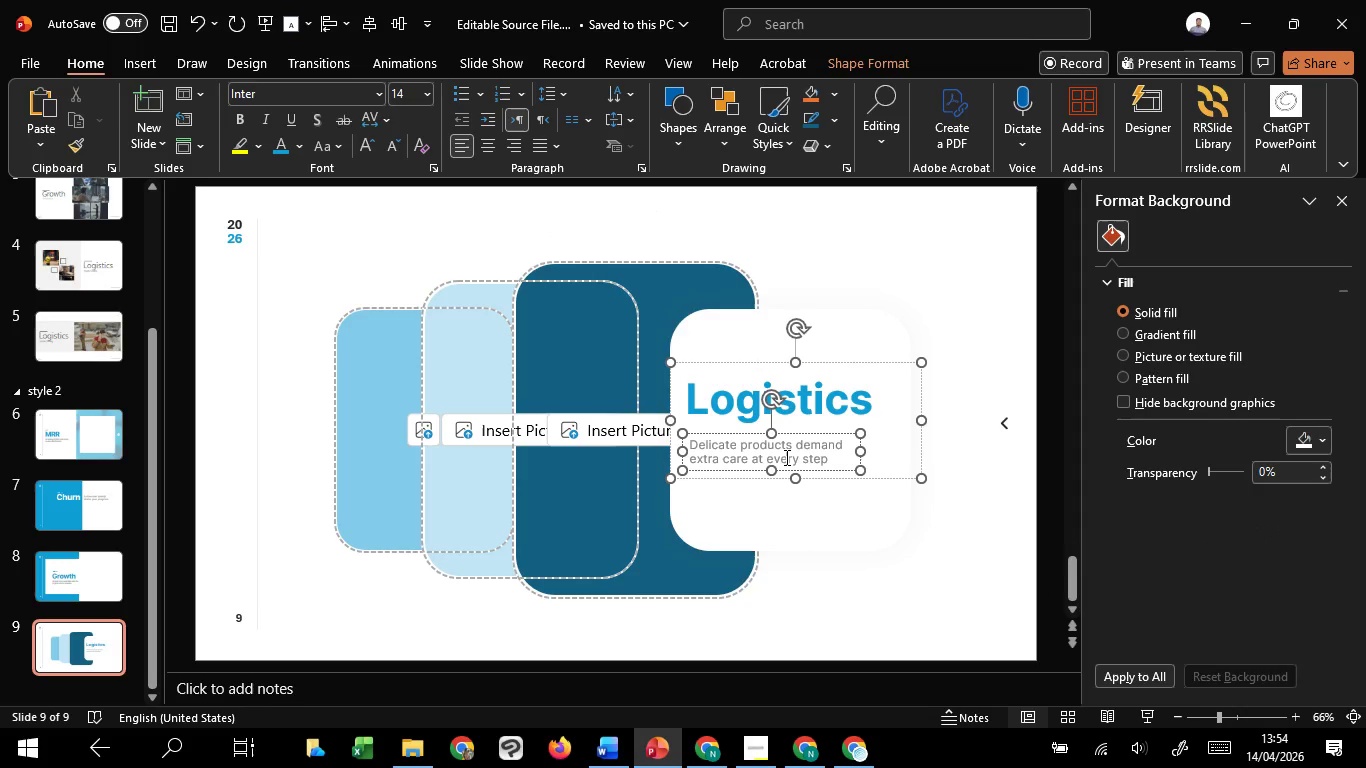 
left_click([785, 457])
 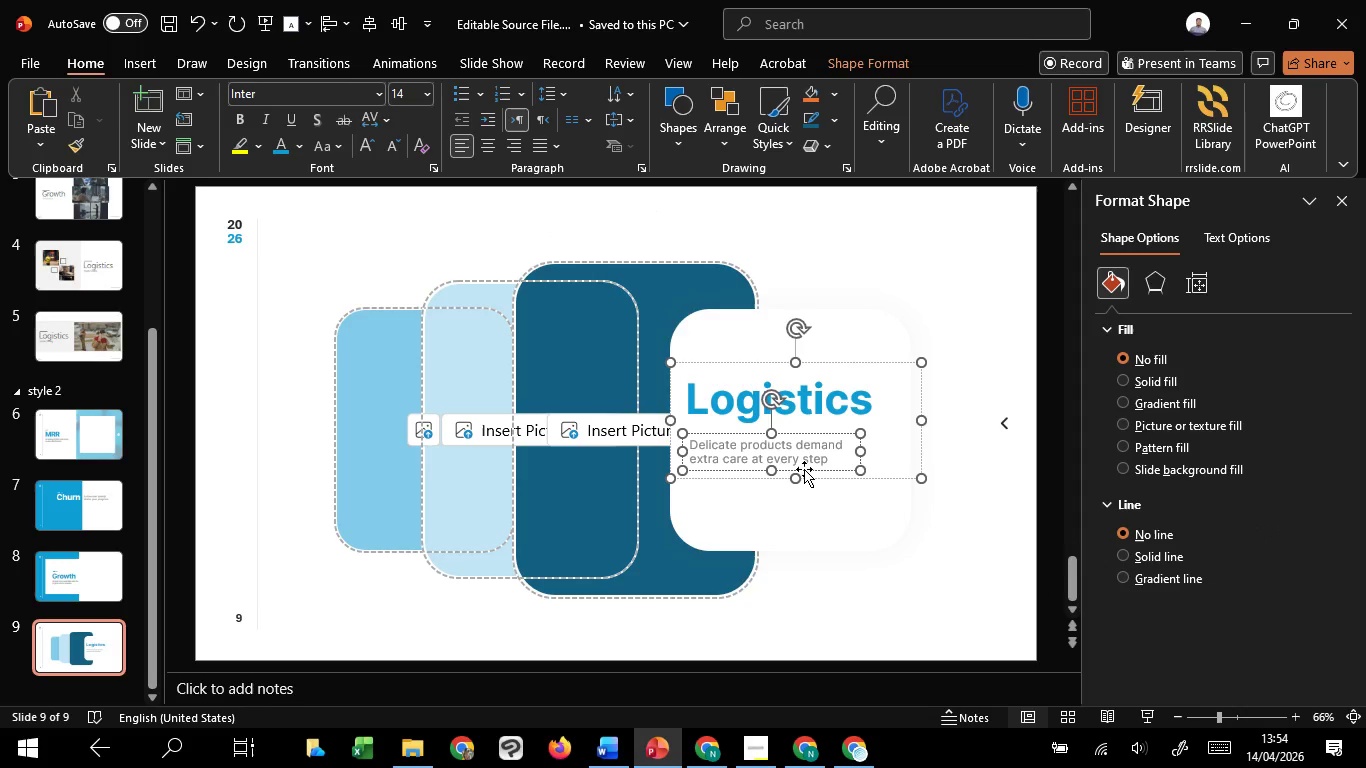 
left_click([804, 469])
 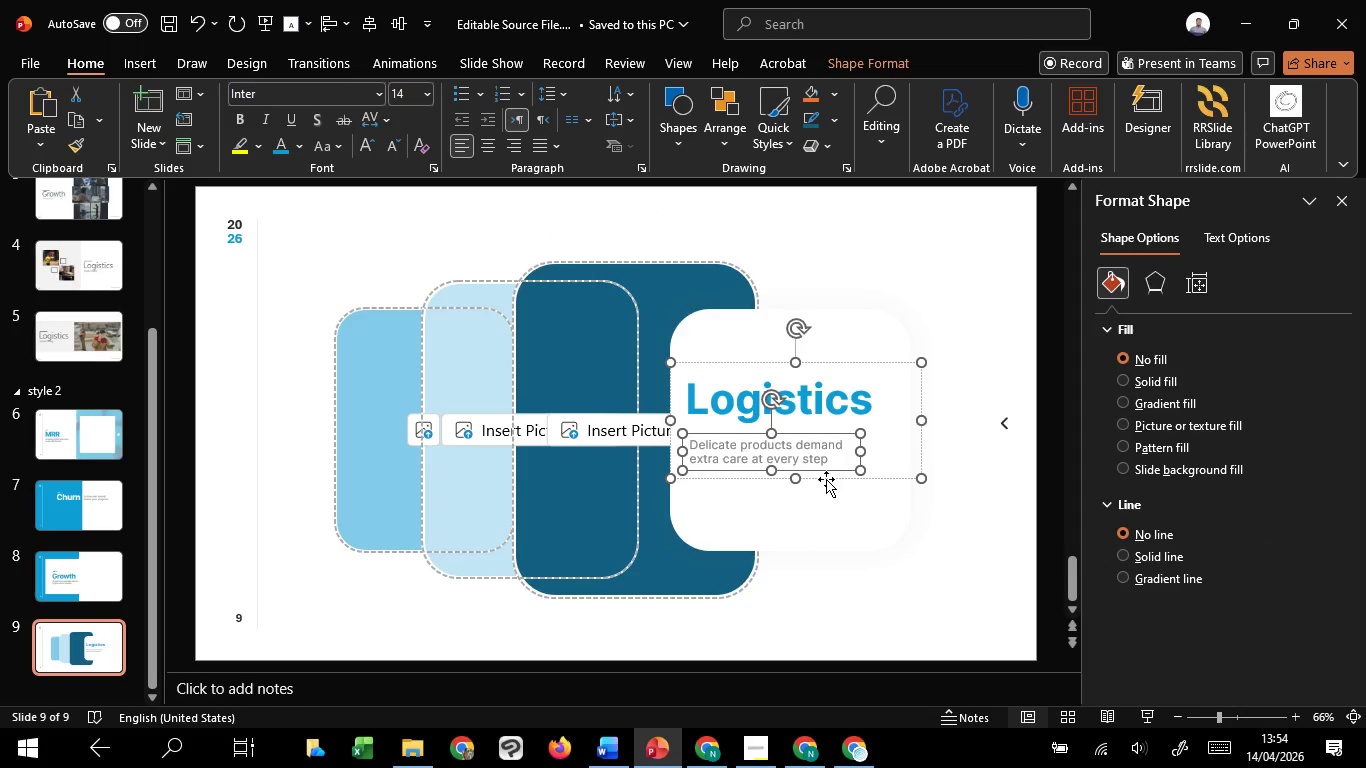 
left_click([826, 479])
 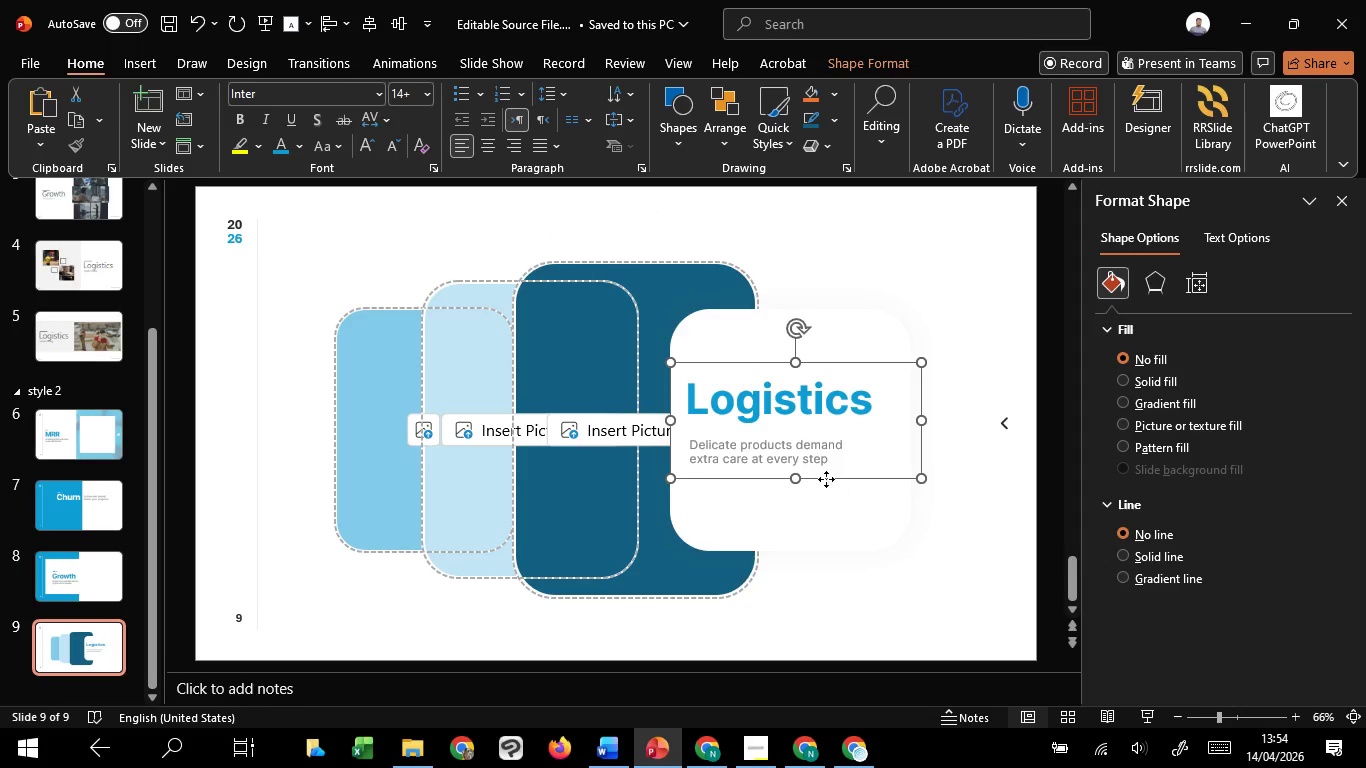 
left_click_drag(start_coordinate=[826, 479], to_coordinate=[828, 487])
 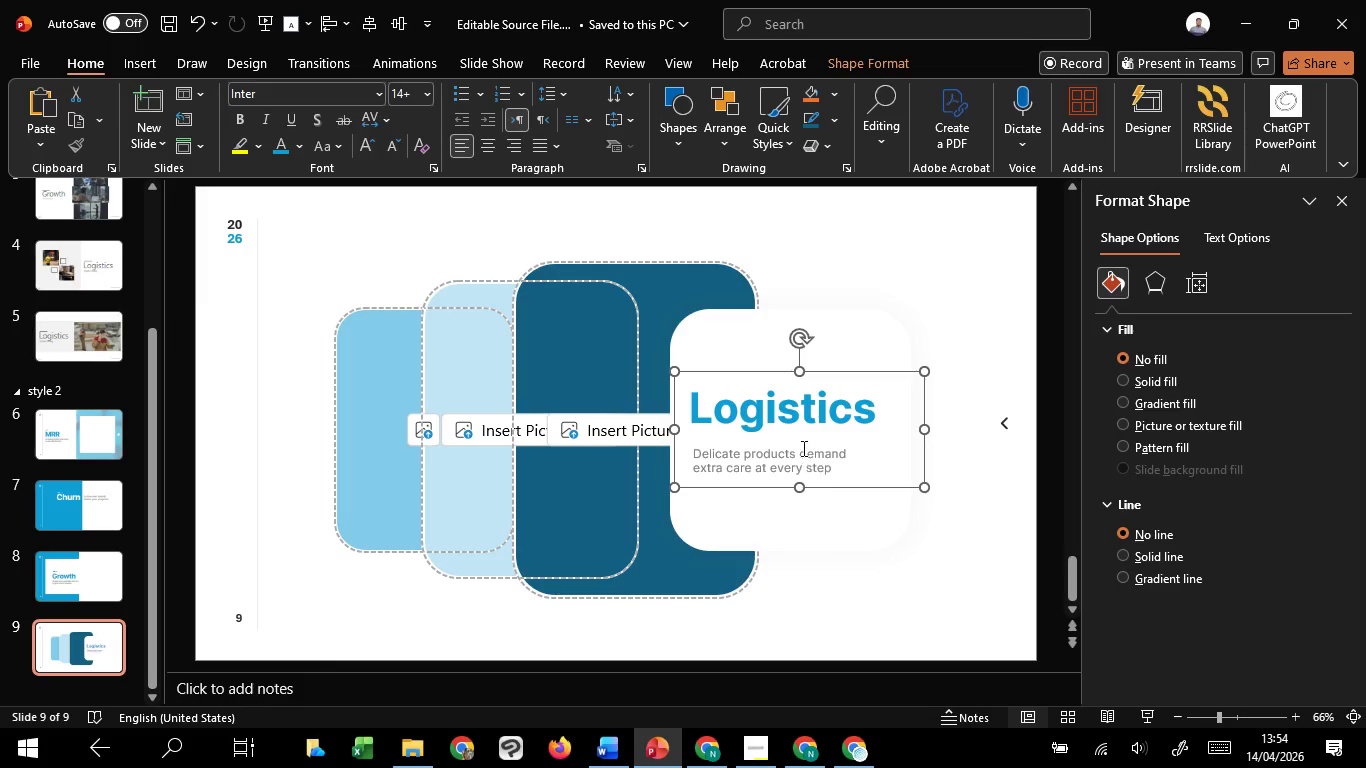 
left_click([802, 448])
 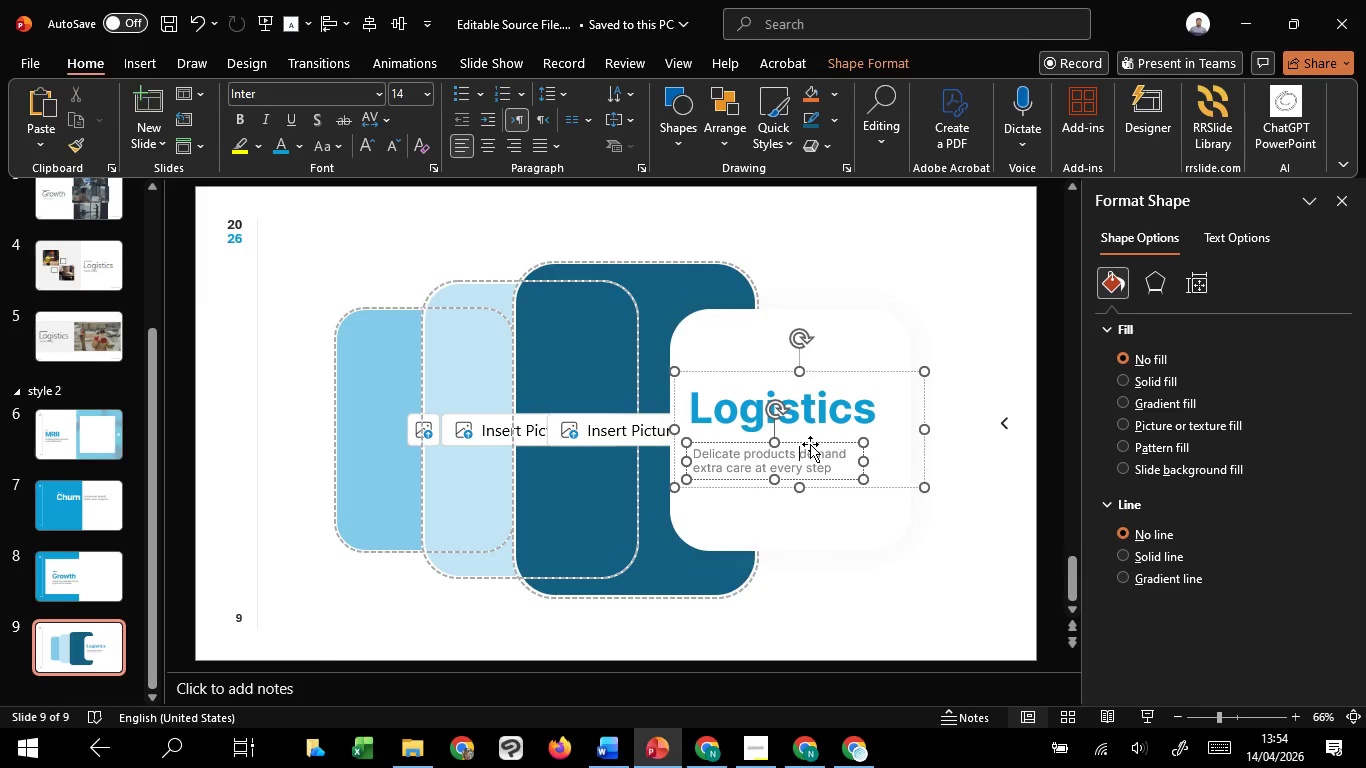 
left_click_drag(start_coordinate=[810, 444], to_coordinate=[810, 430])
 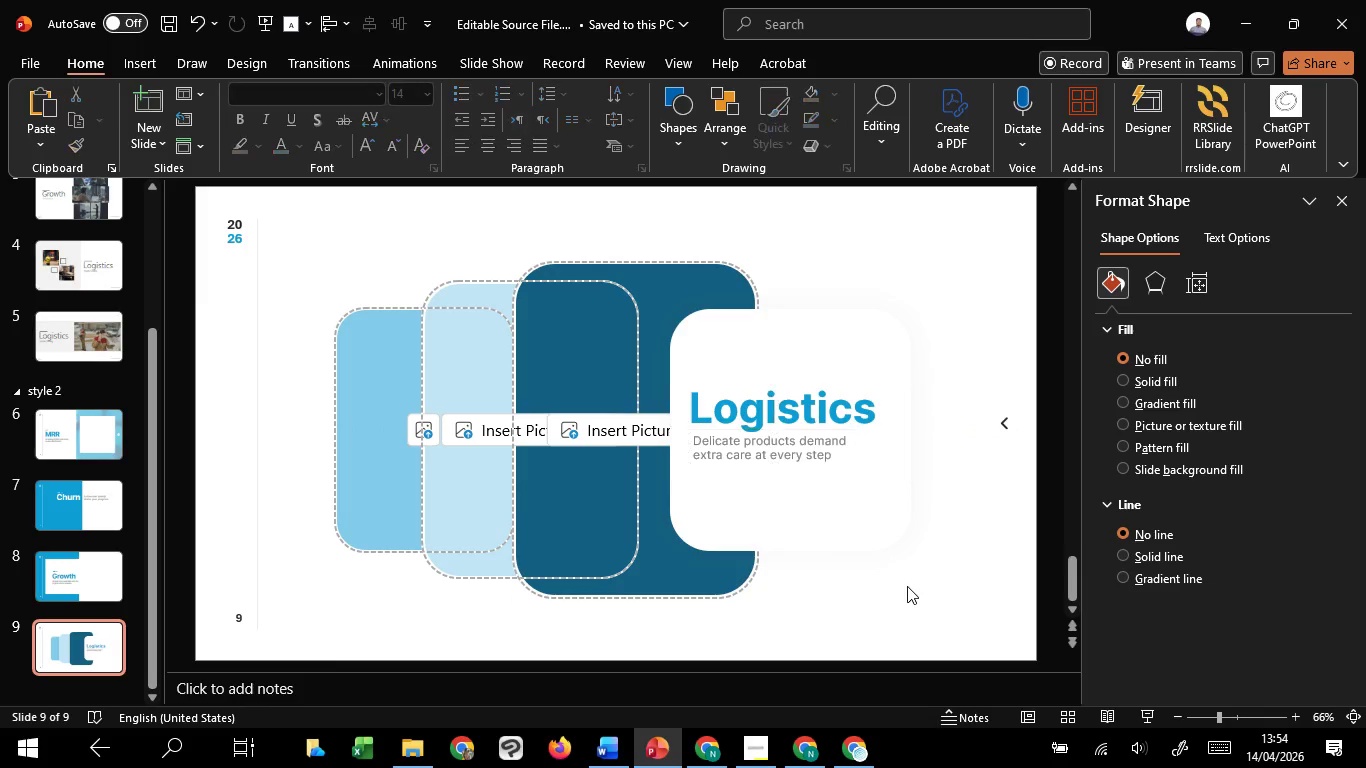 
hold_key(key=ShiftLeft, duration=0.78)
 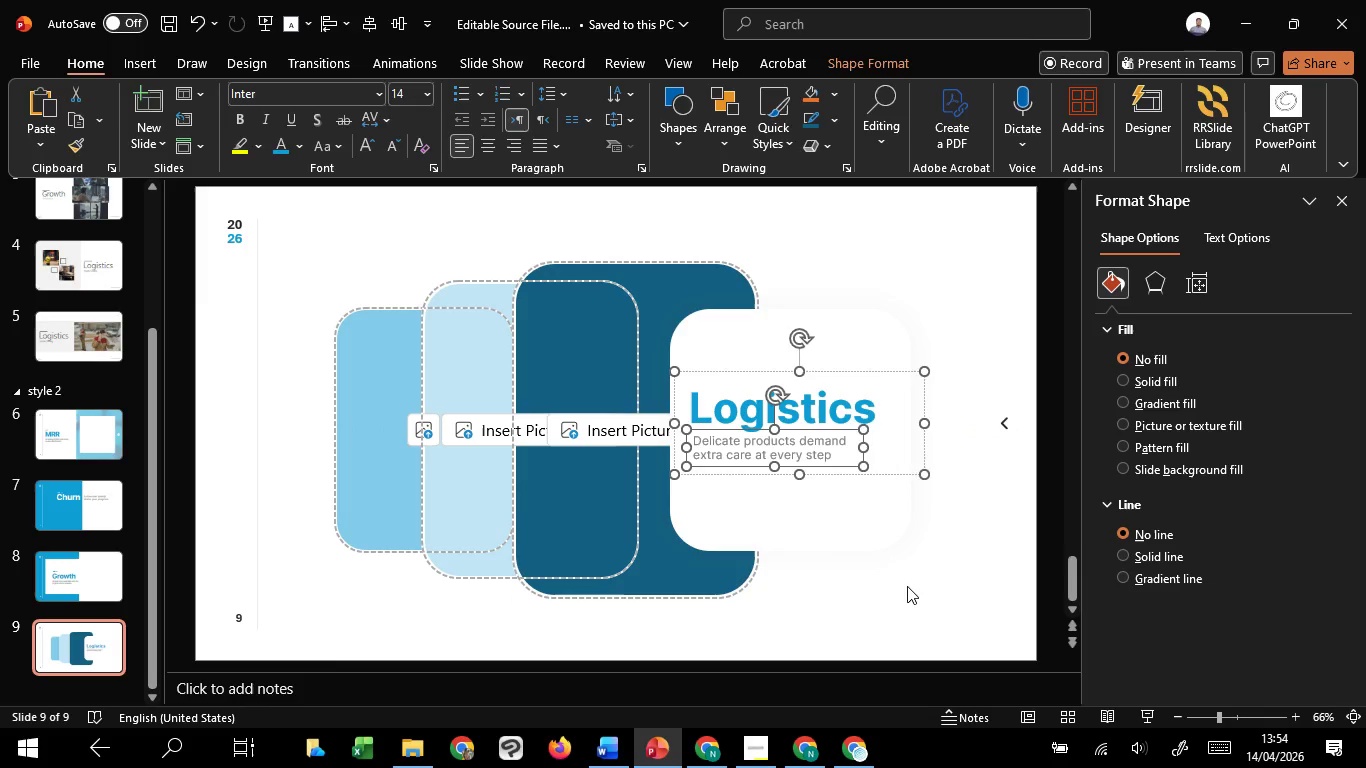 
left_click([907, 586])
 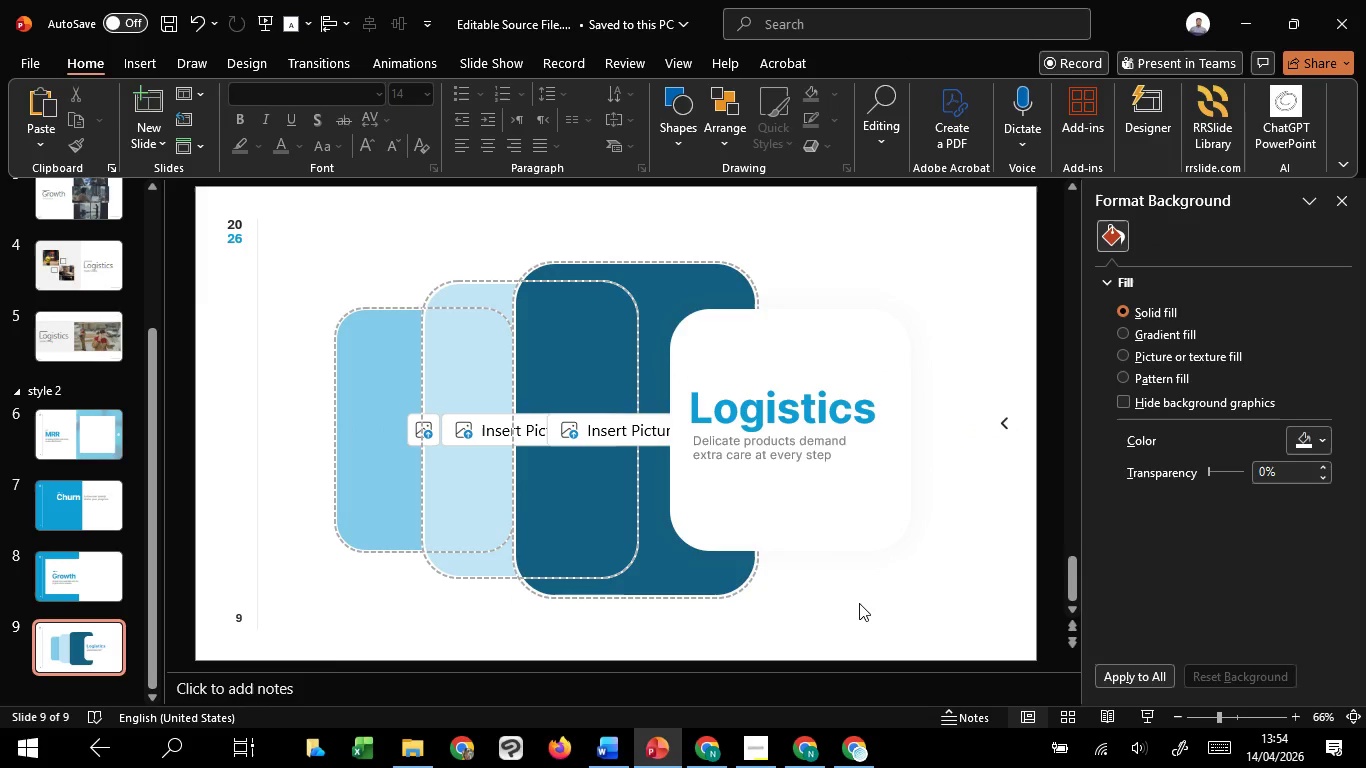 
scroll: coordinate [859, 603], scroll_direction: none, amount: 0.0
 